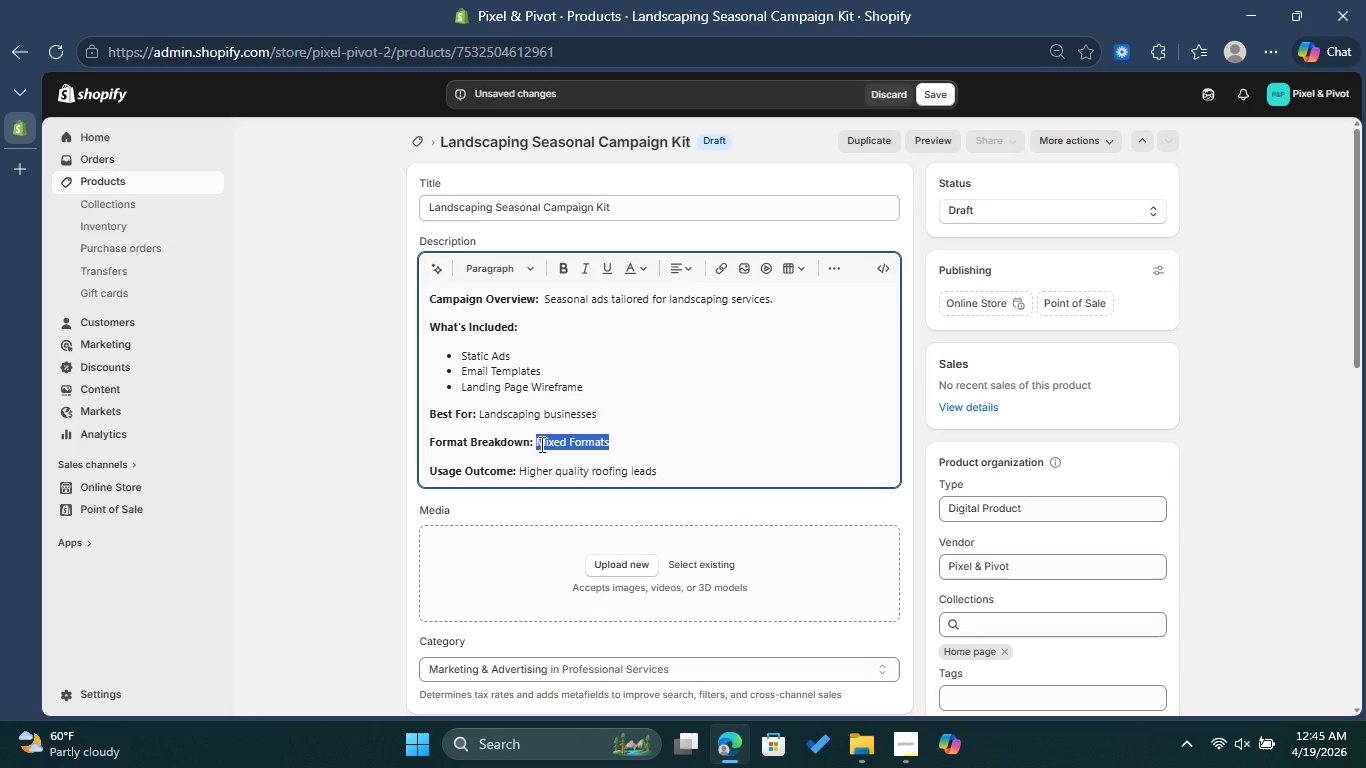 
key(Backspace)
type(Static Ads)
 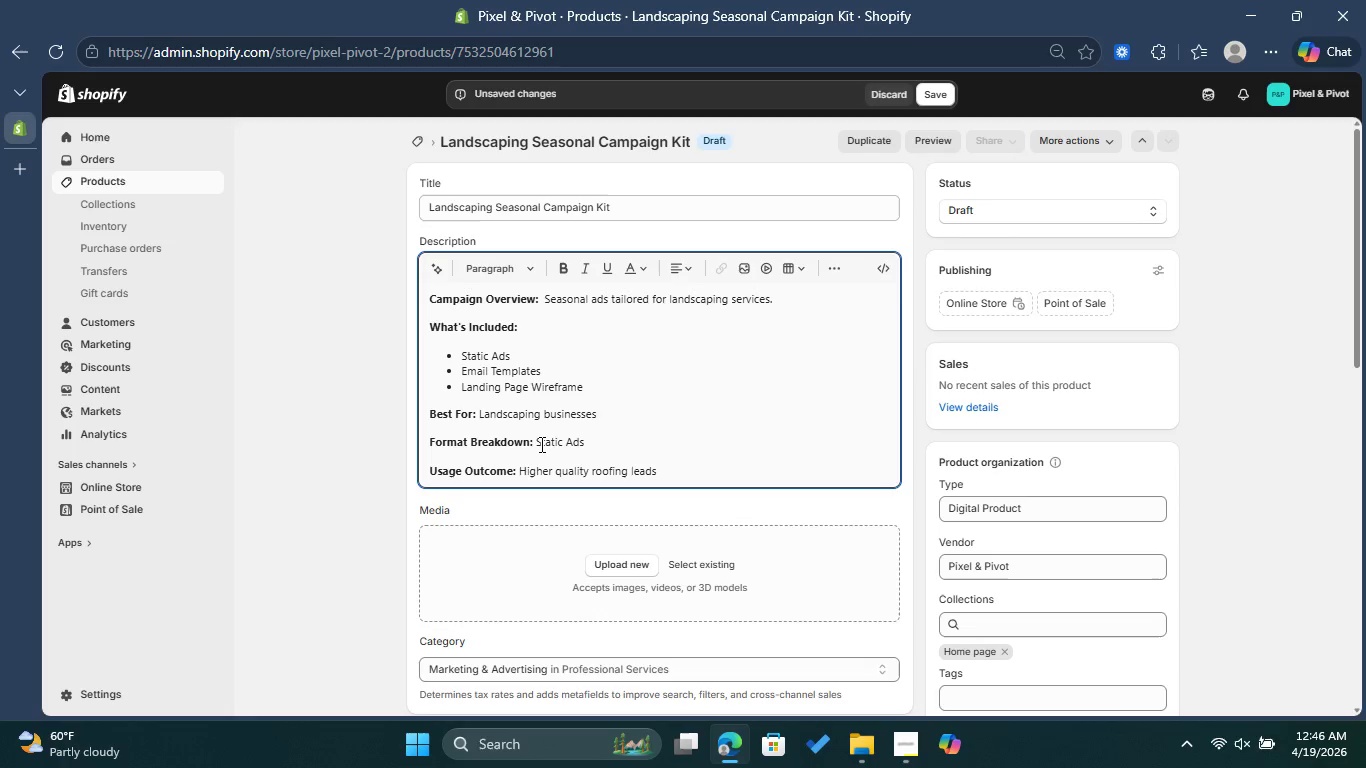 
wait(6.83)
 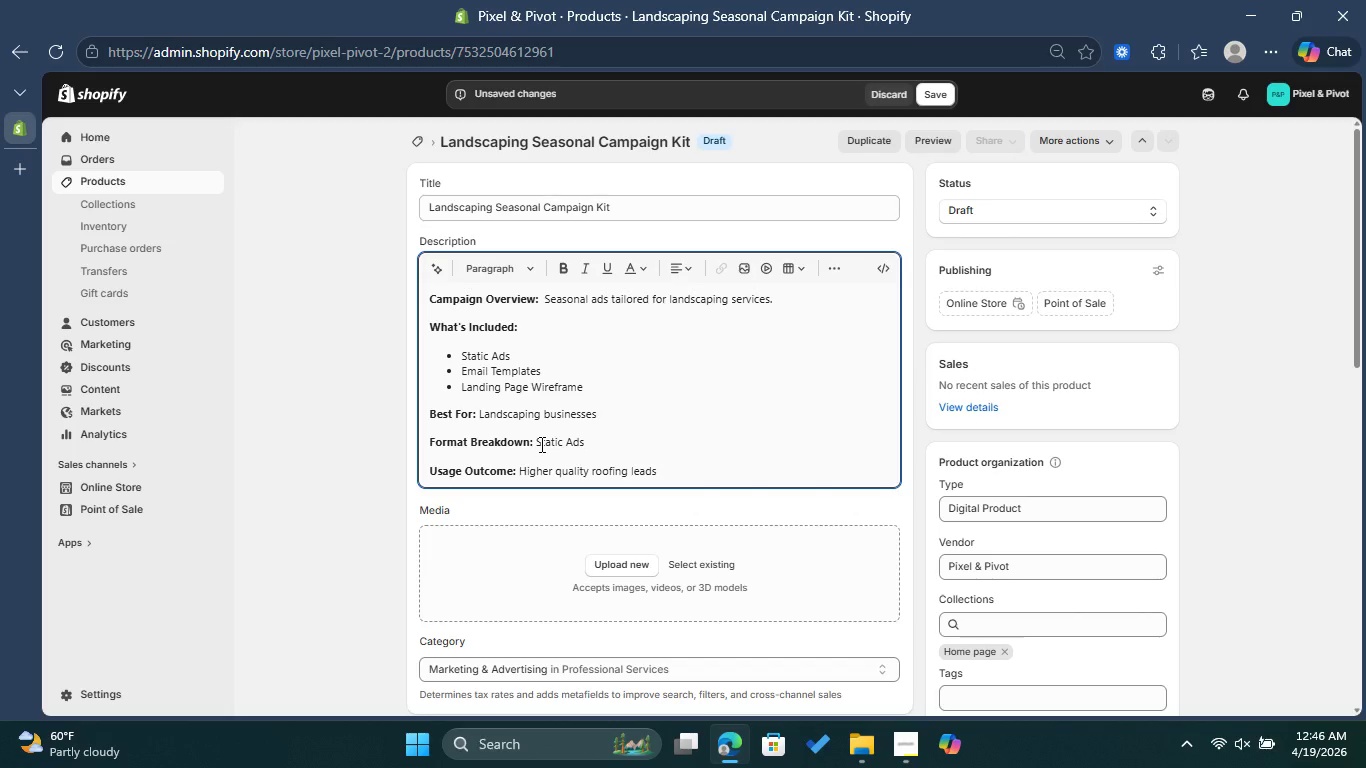 
left_click([595, 476])
 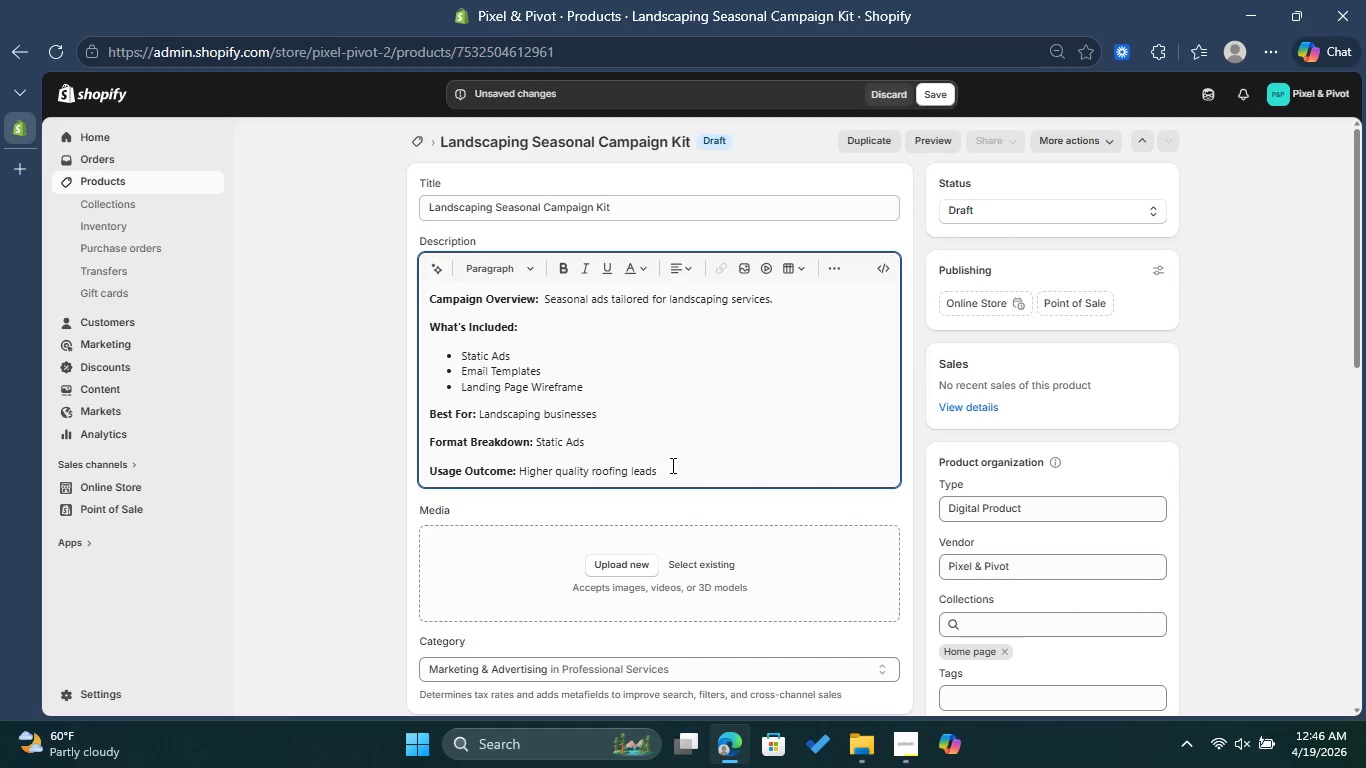 
left_click_drag(start_coordinate=[672, 465], to_coordinate=[521, 477])
 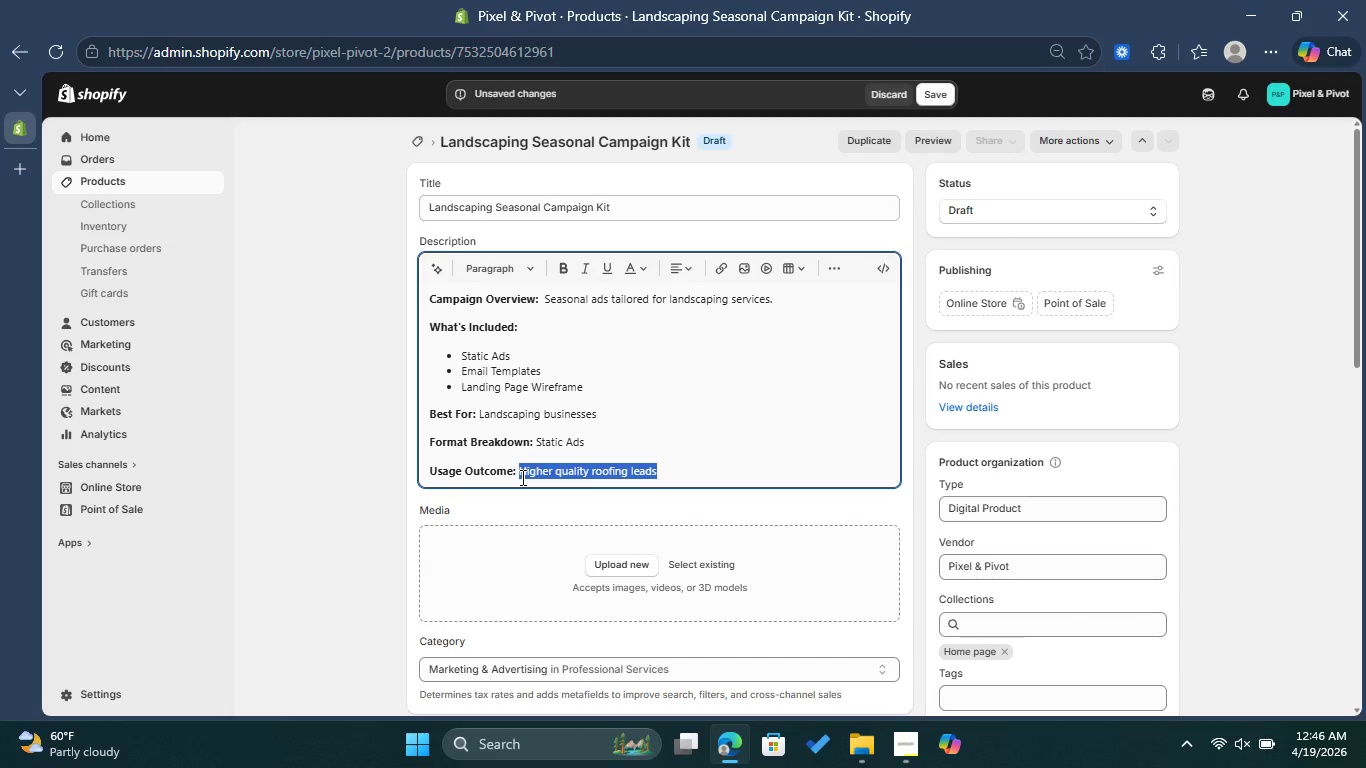 
type(More seasonal bookings)
 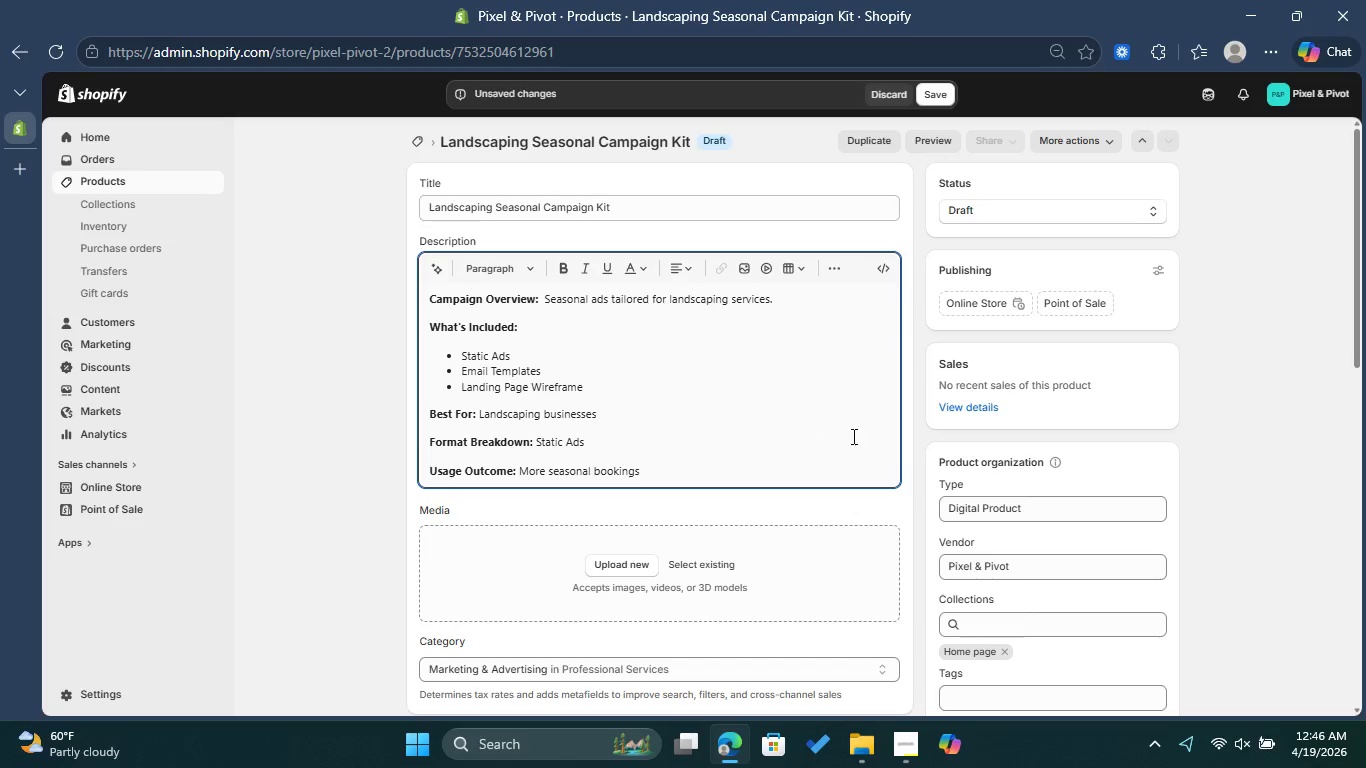 
scroll: coordinate [858, 459], scroll_direction: down, amount: 1.0
 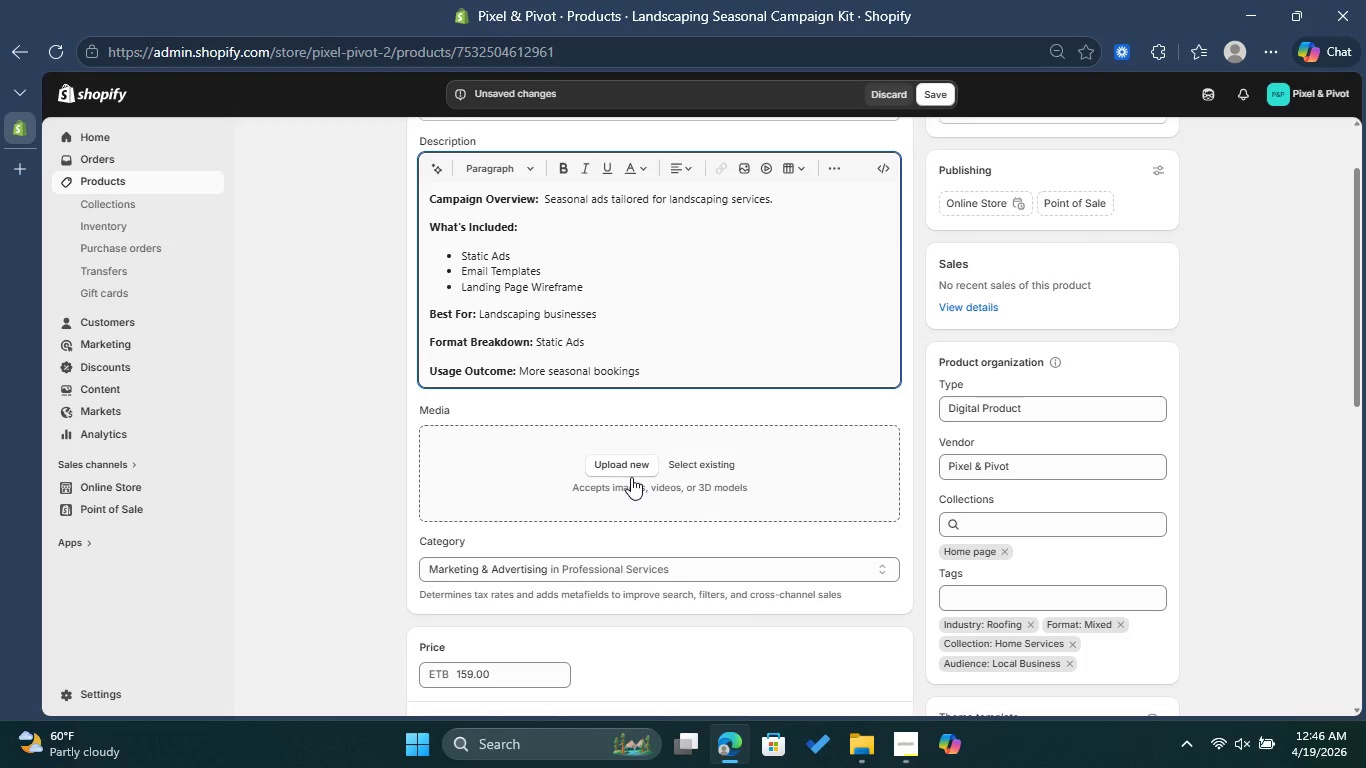 
left_click([633, 471])
 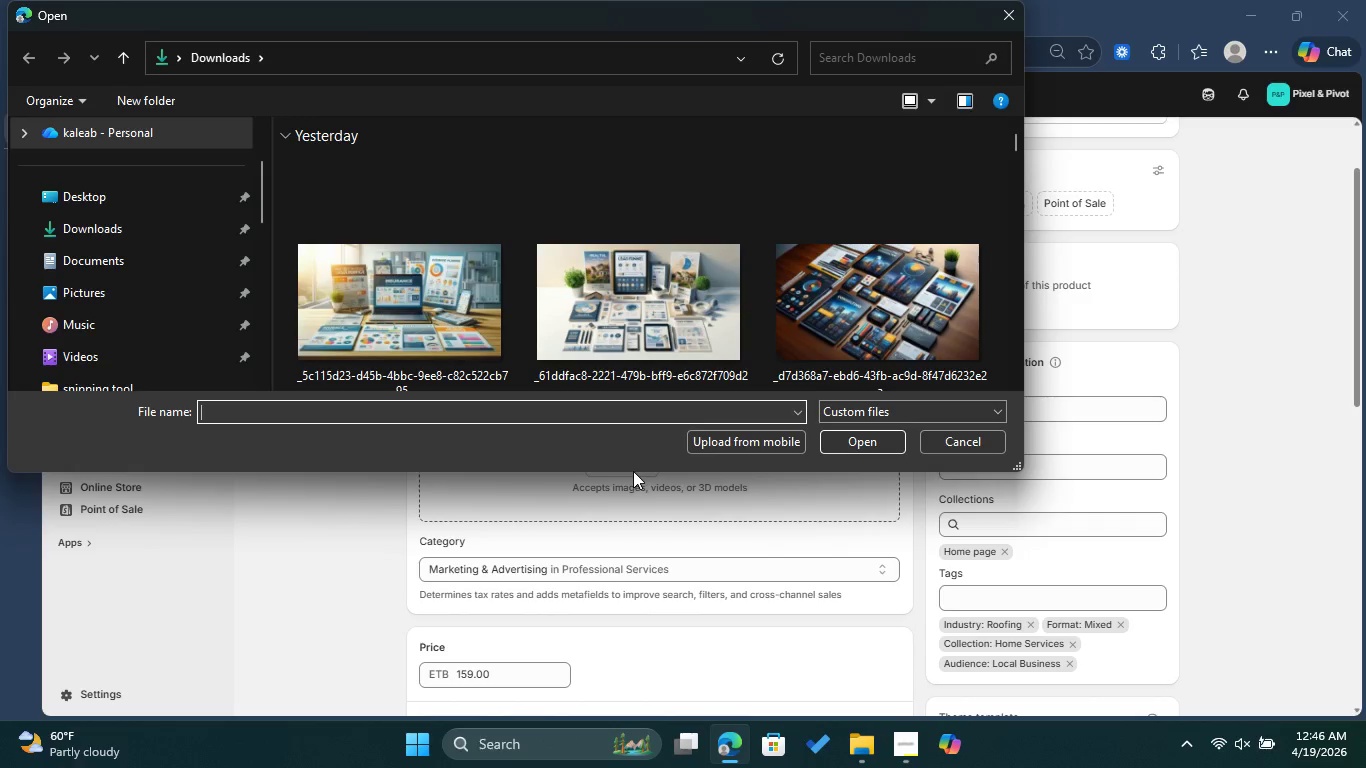 
scroll: coordinate [643, 320], scroll_direction: down, amount: 2.0
 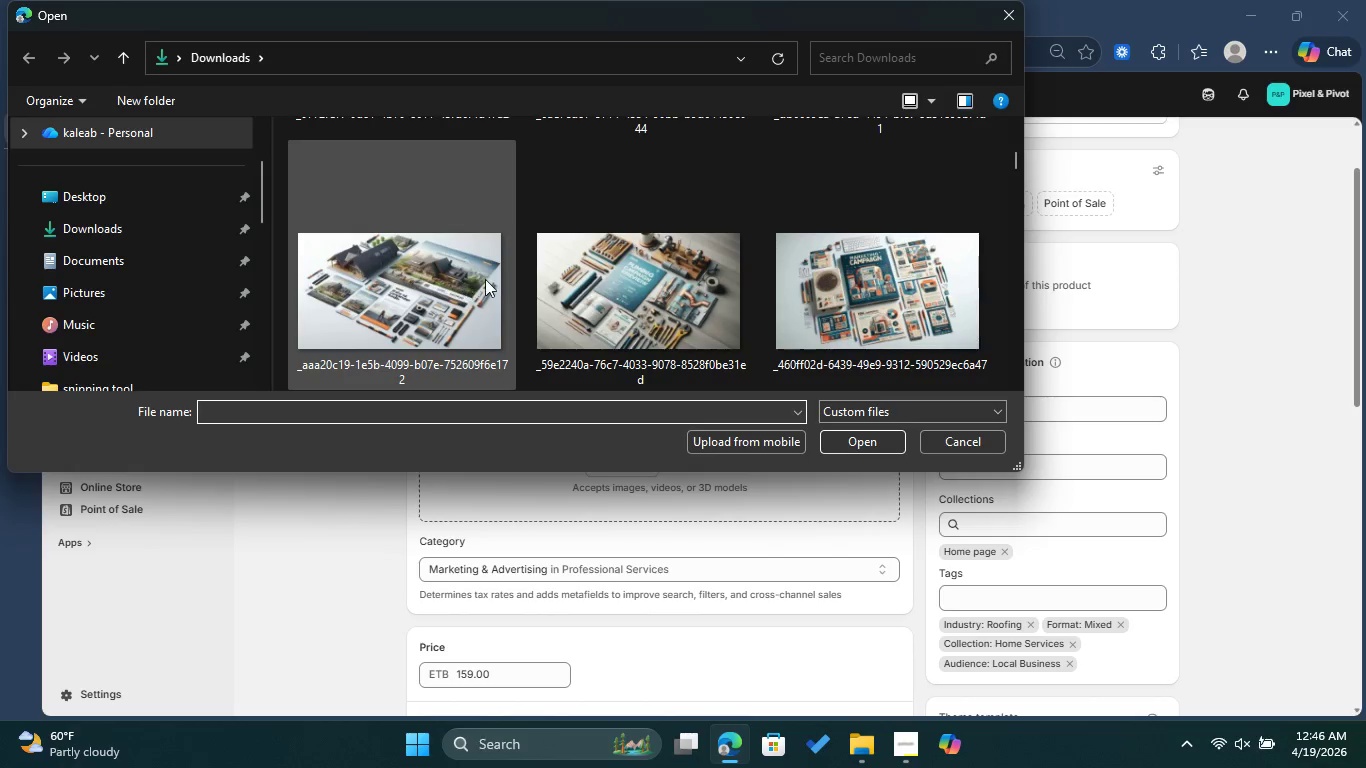 
scroll: coordinate [660, 233], scroll_direction: up, amount: 1.0
 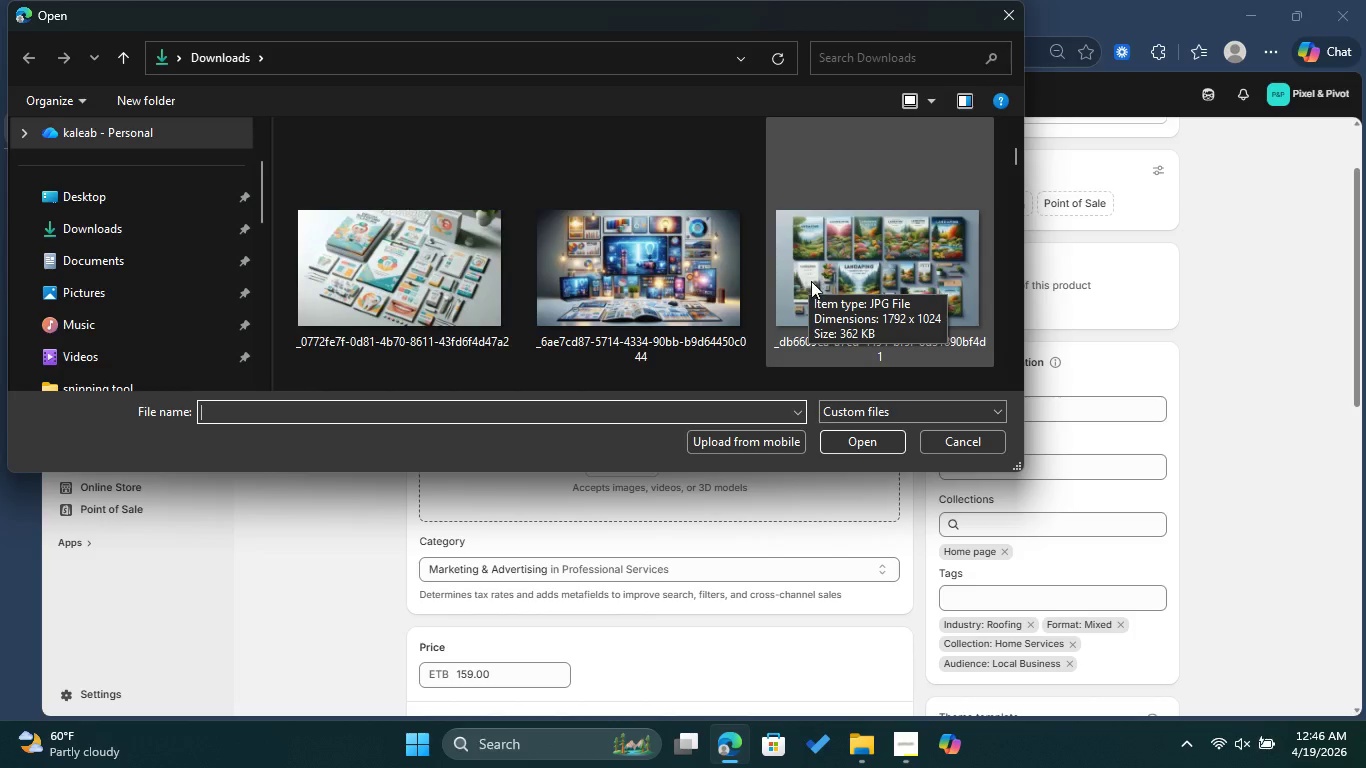 
scroll: coordinate [809, 284], scroll_direction: none, amount: 0.0
 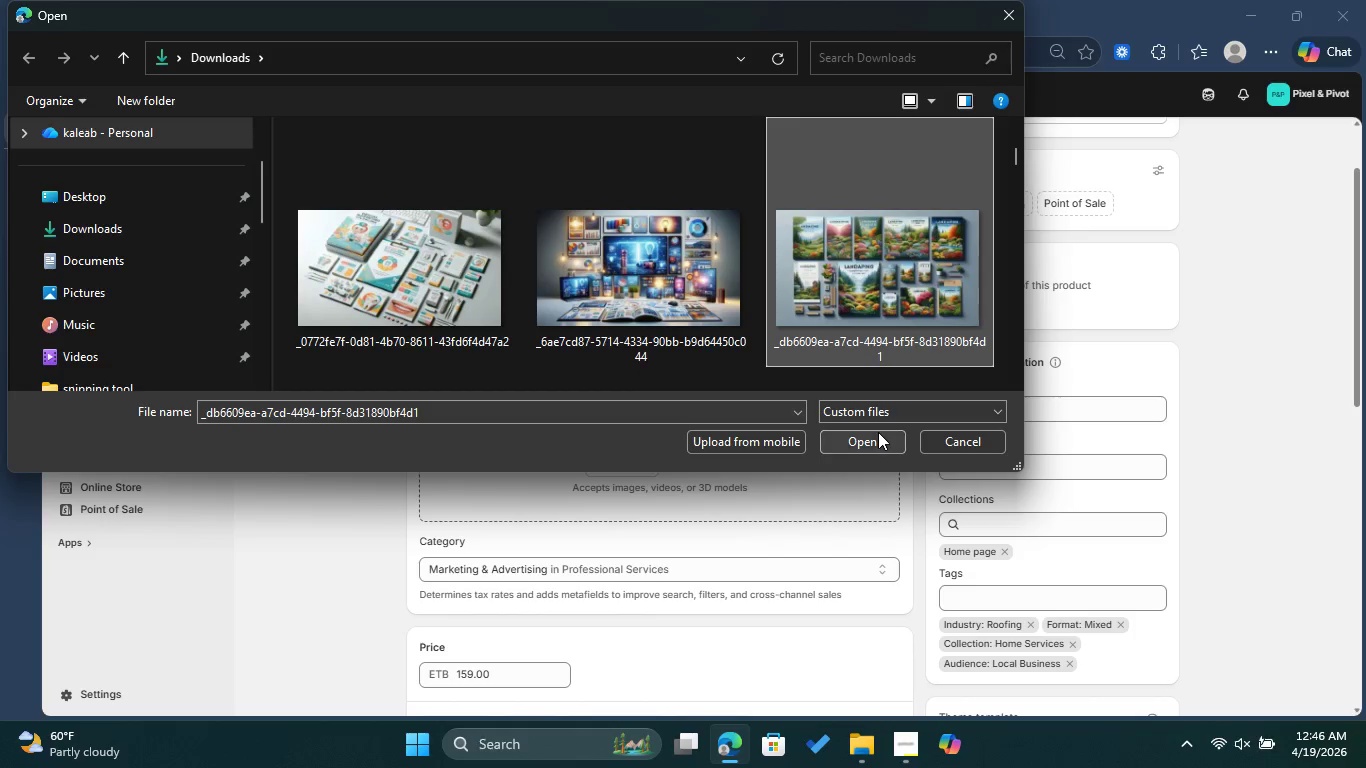 
left_click([877, 432])
 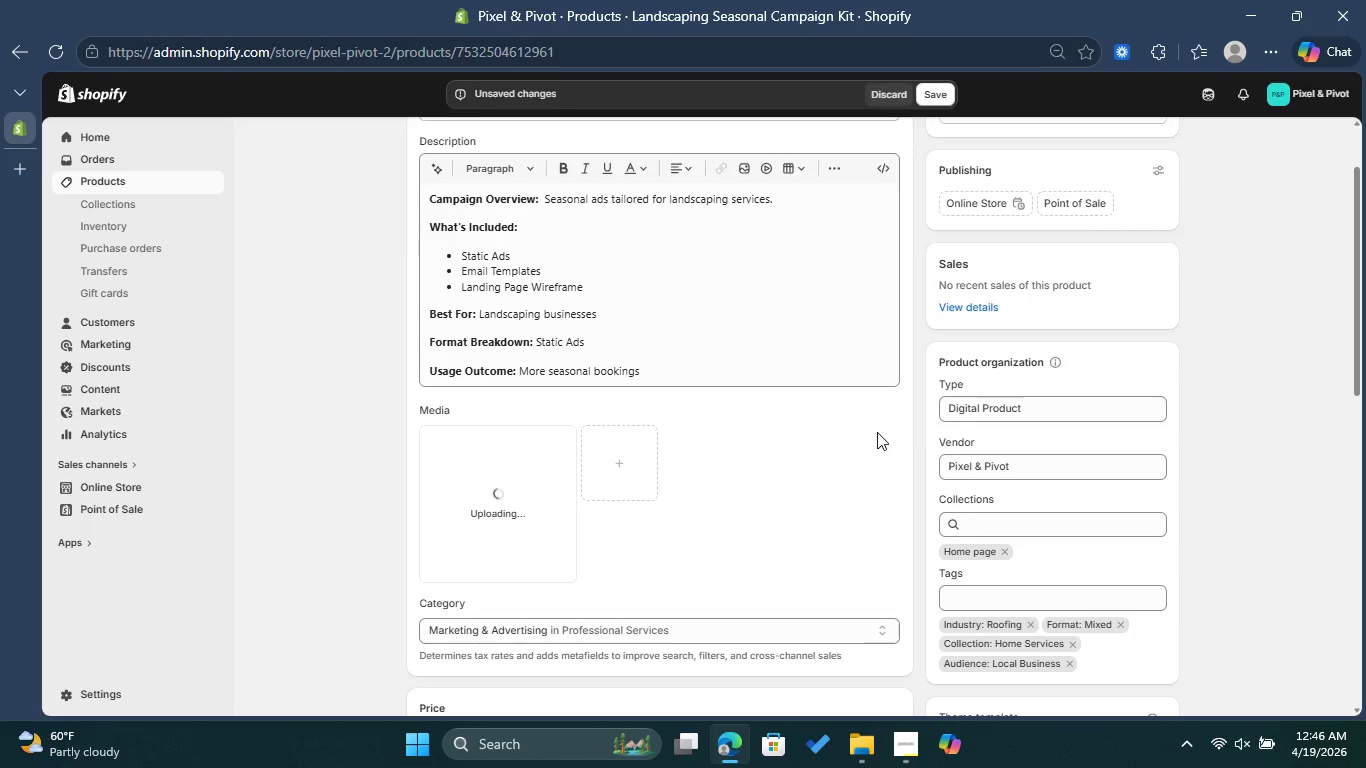 
wait(7.25)
 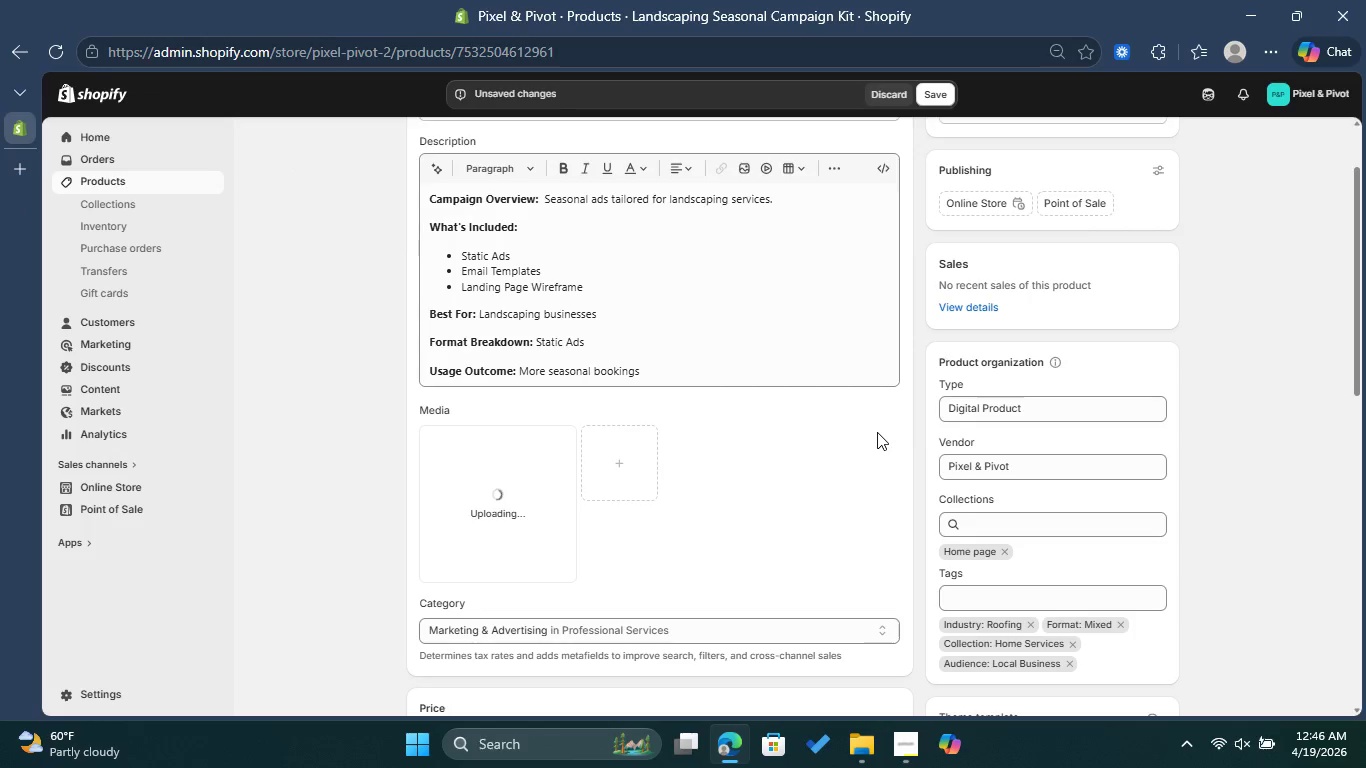 
scroll: coordinate [1016, 466], scroll_direction: down, amount: 2.0
 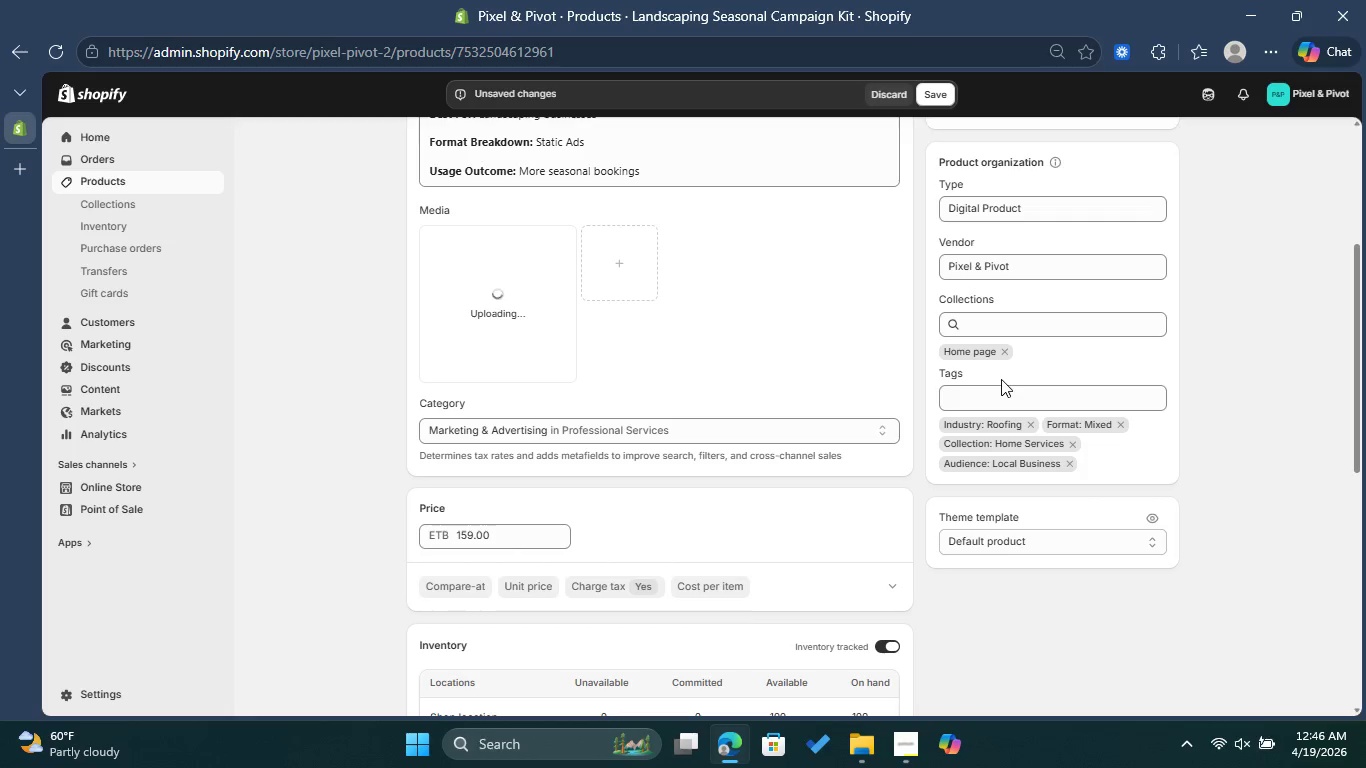 
left_click([1030, 418])
 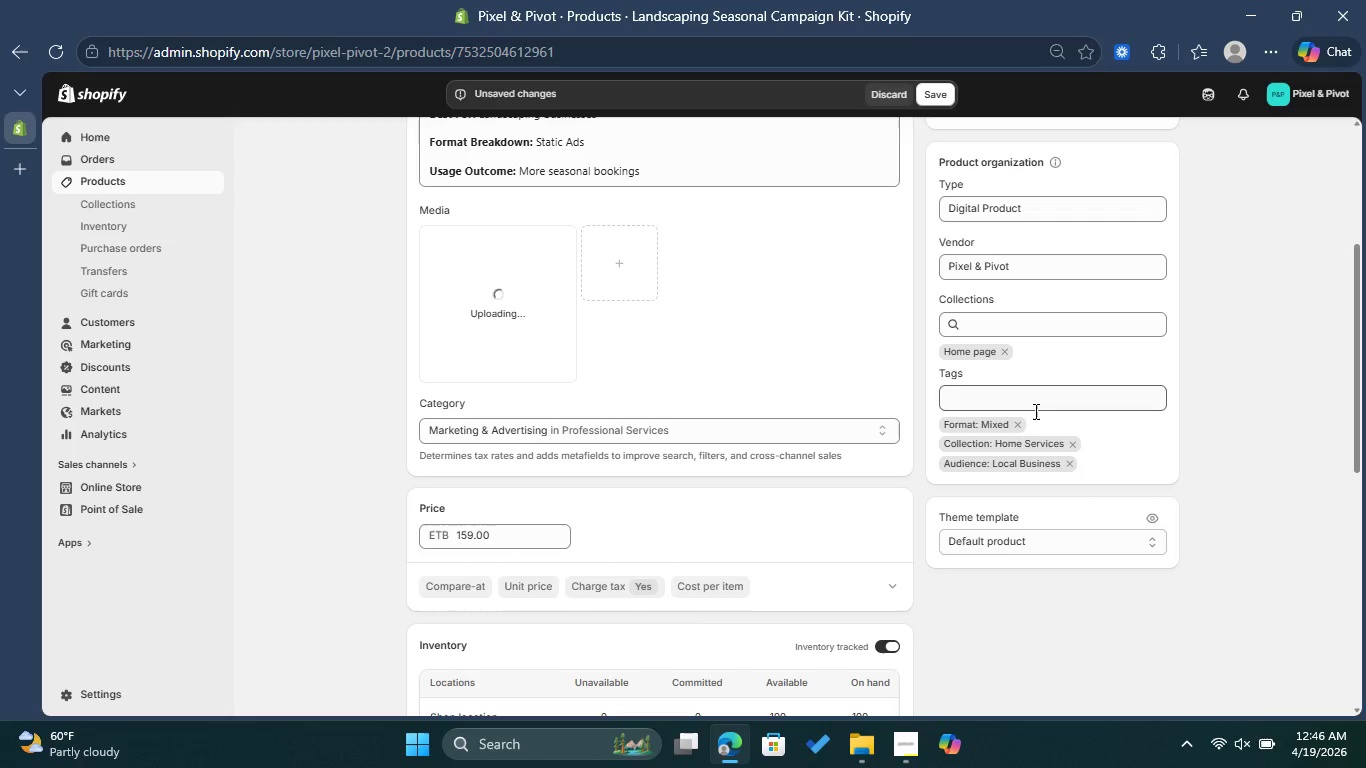 
left_click([1018, 420])
 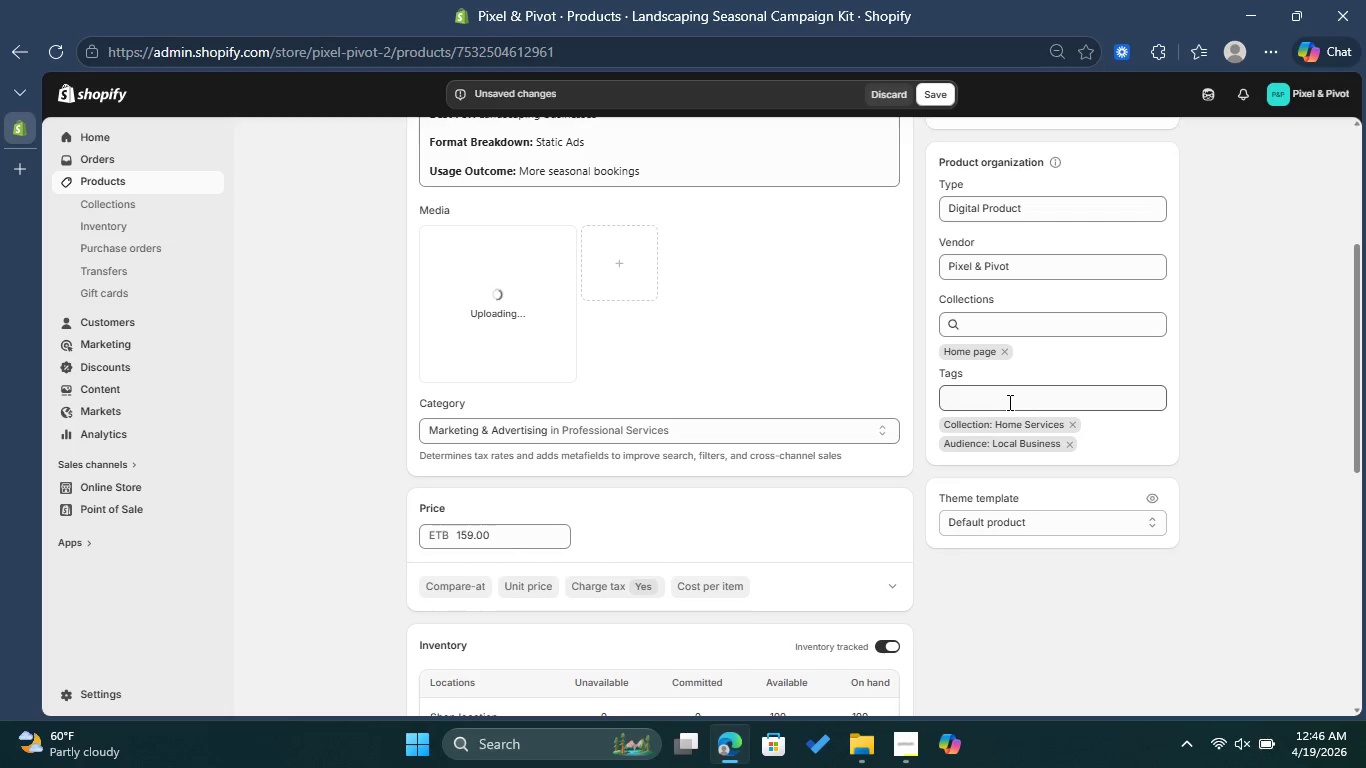 
left_click([1007, 400])
 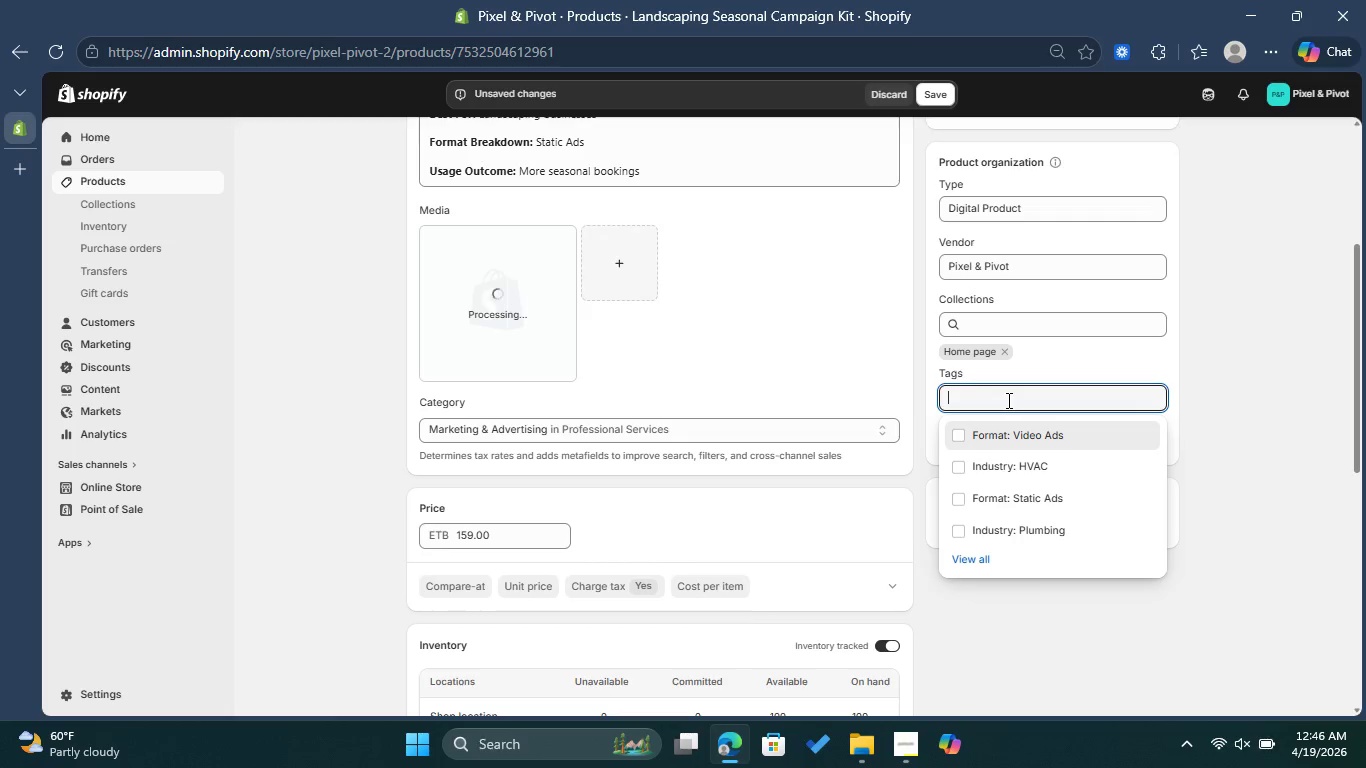 
type(Format)
 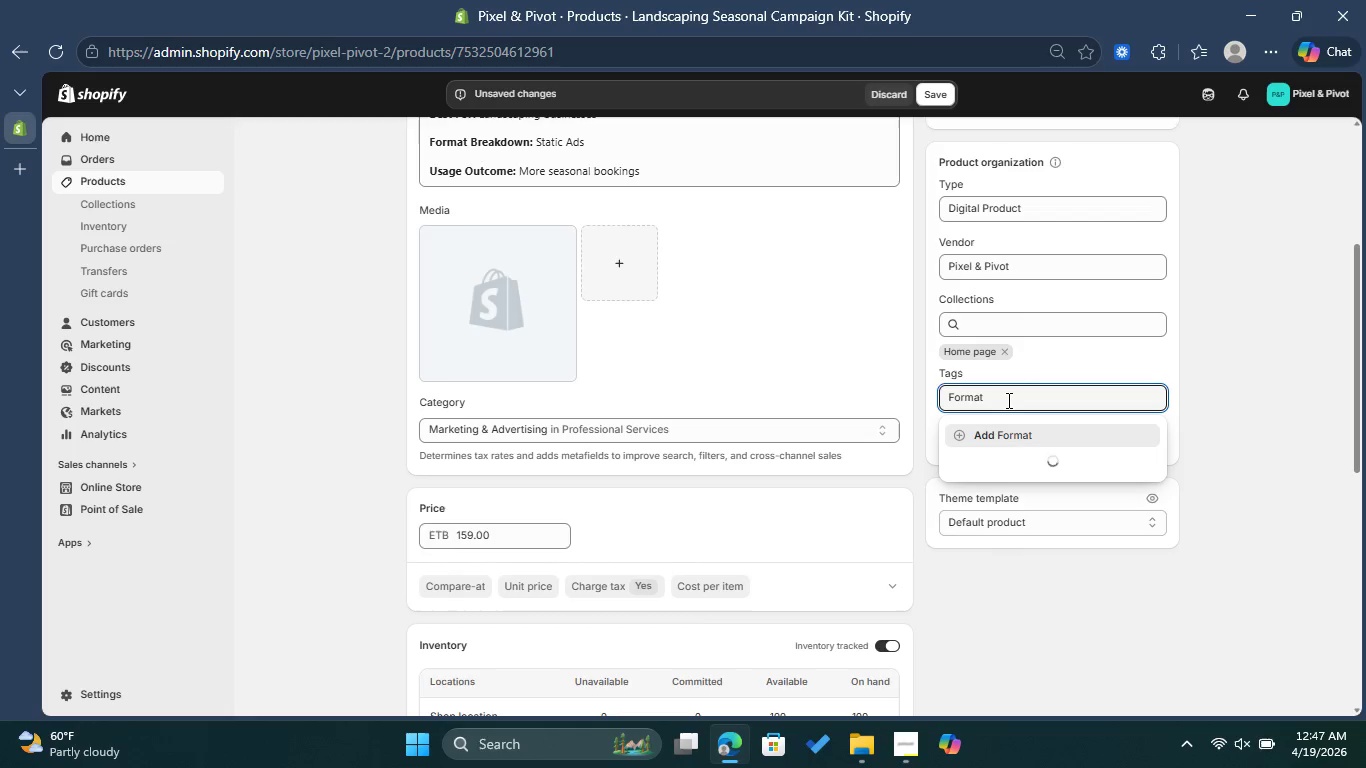 
hold_key(key=ShiftRight, duration=0.44)
 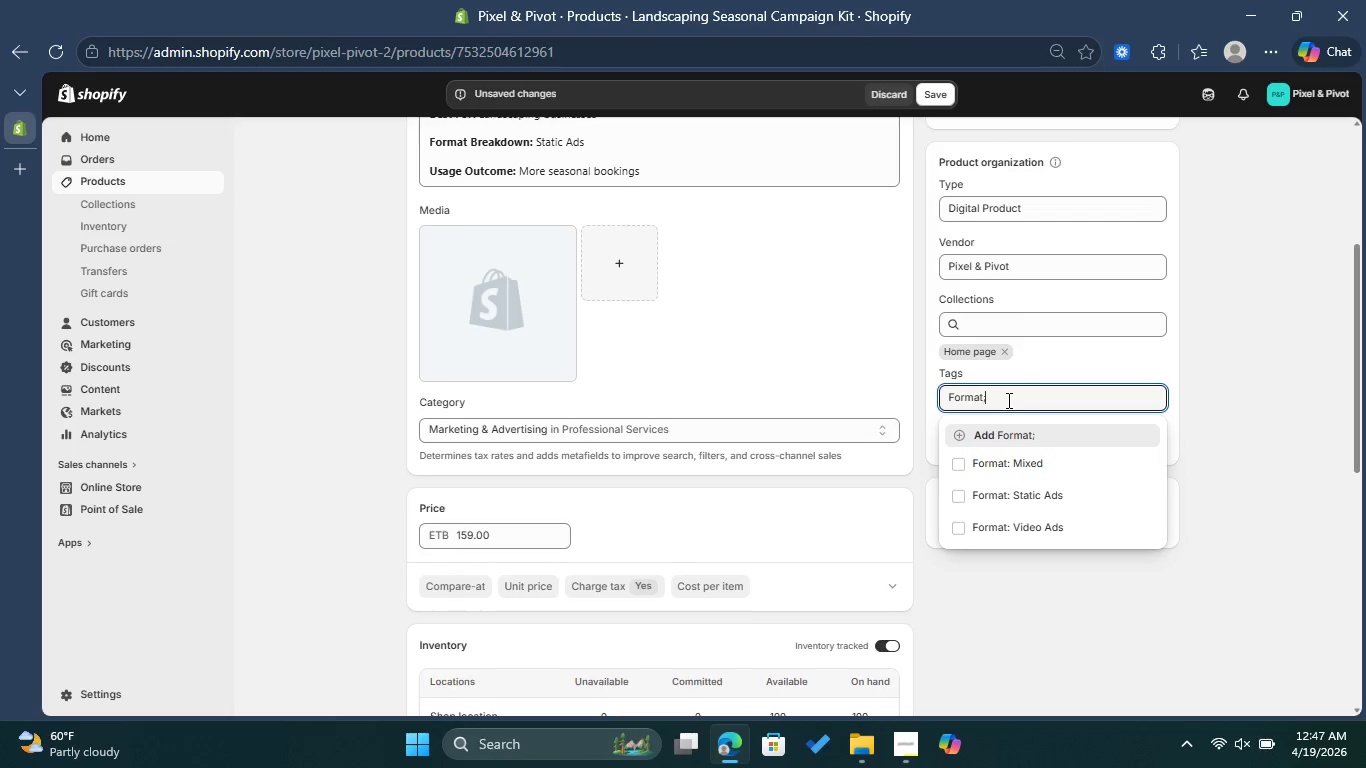 
key(Semicolon)
 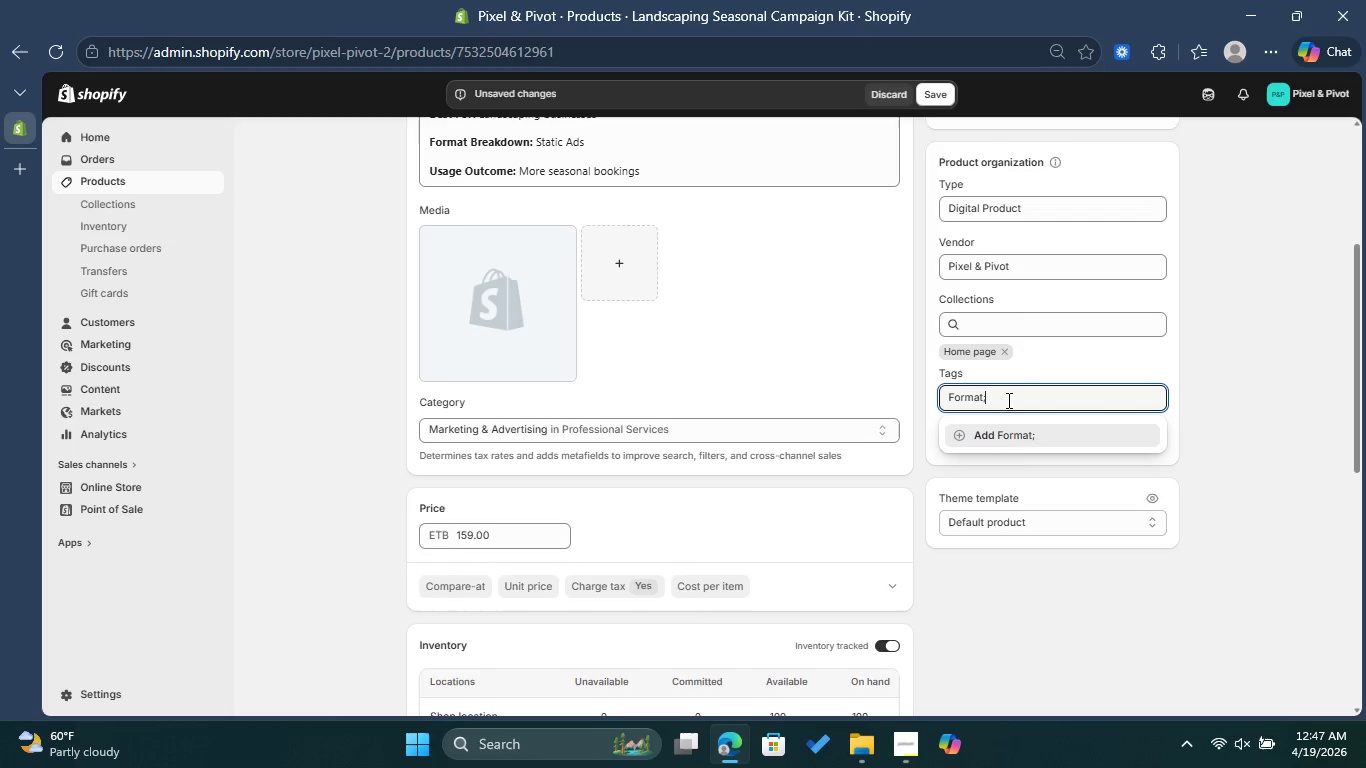 
key(Backspace)
 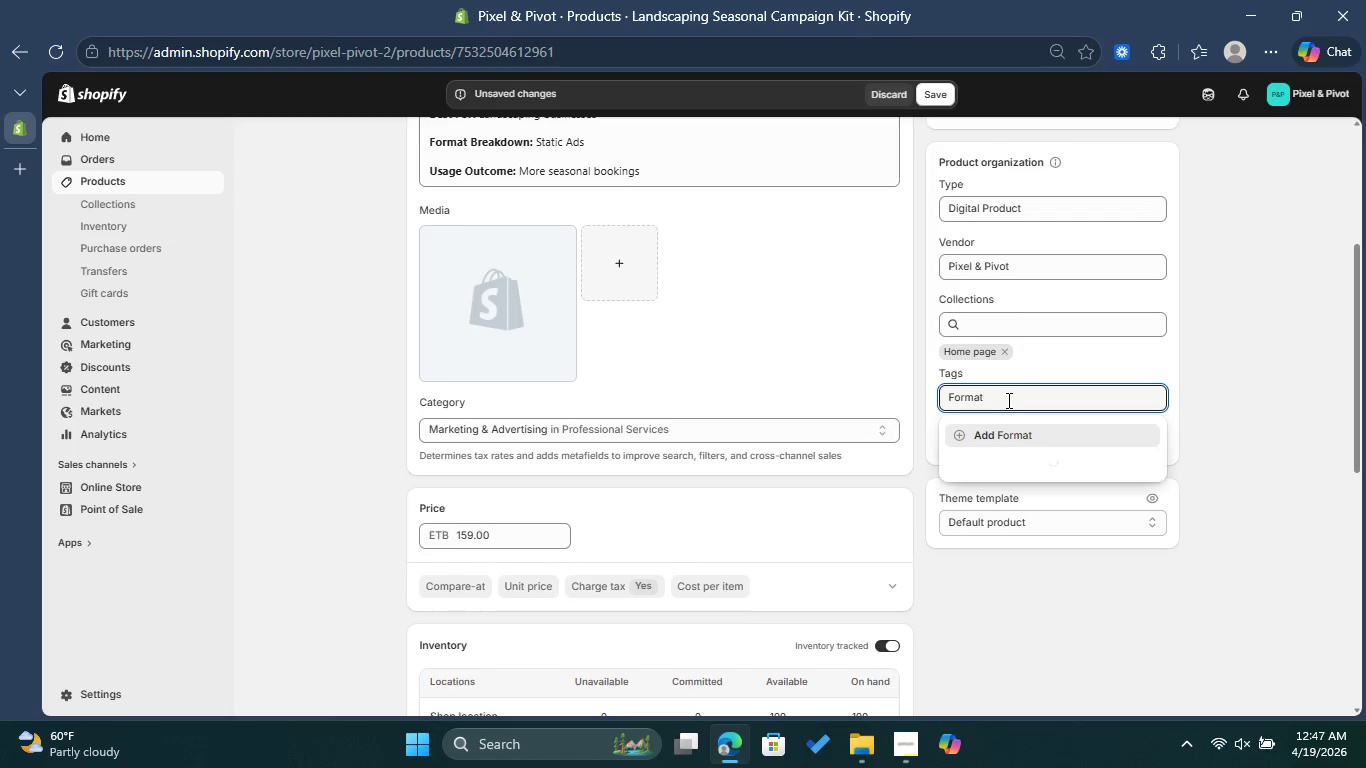 
key(Shift+Semicolon)
 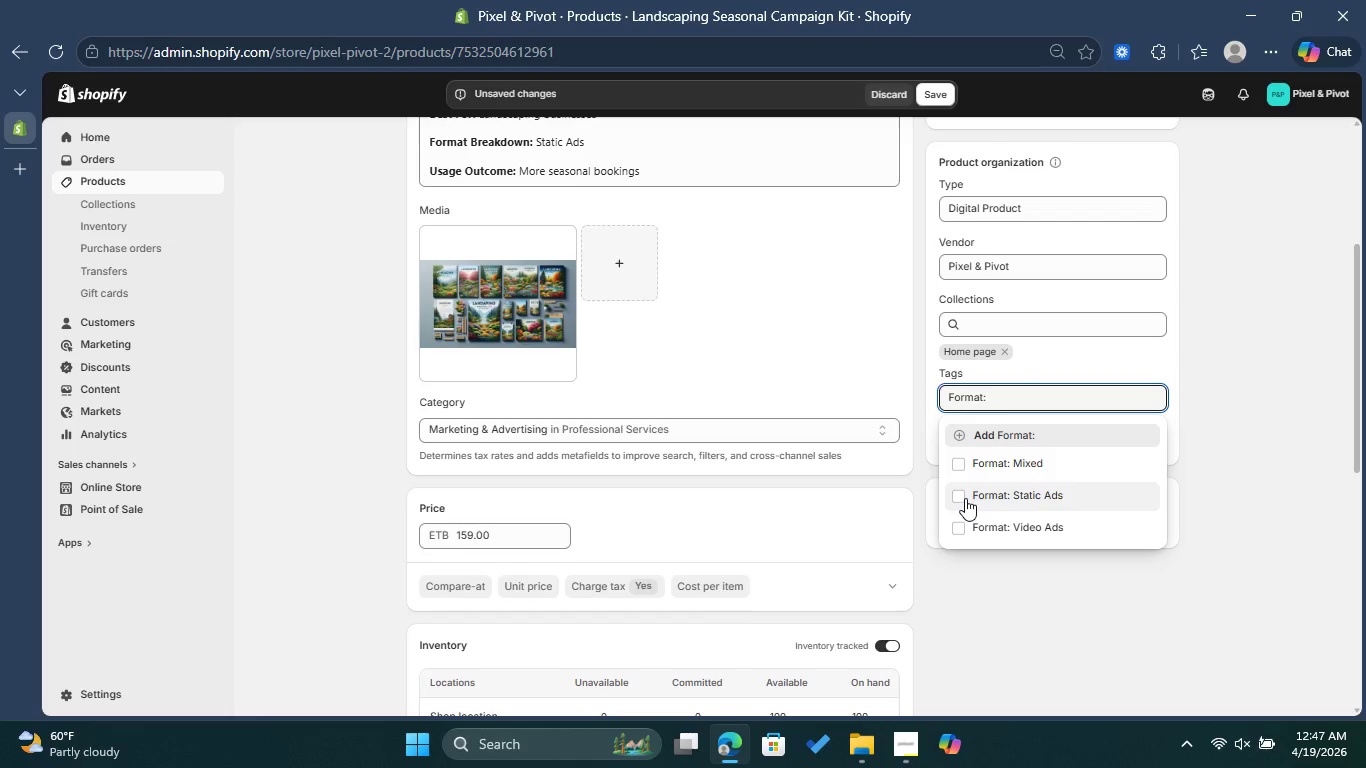 
wait(6.38)
 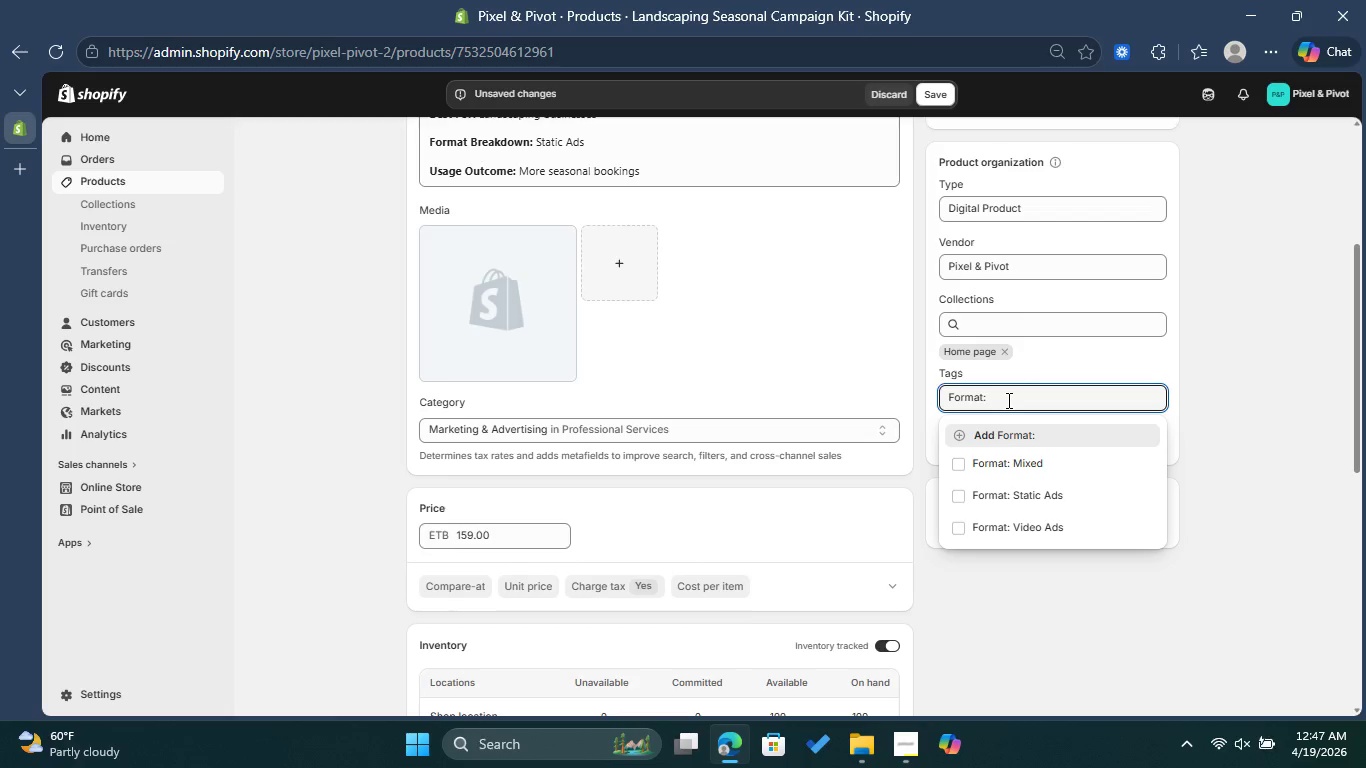 
left_click([965, 498])
 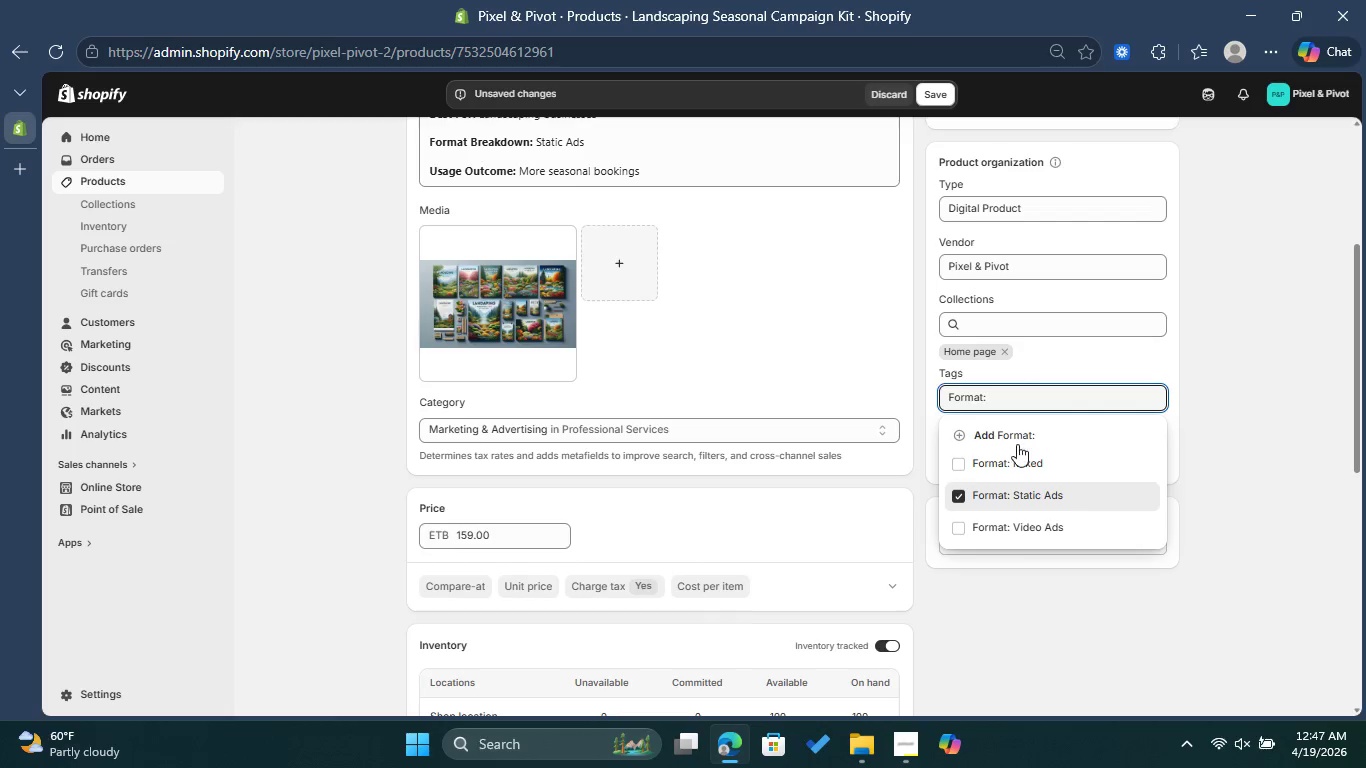 
left_click([1005, 402])
 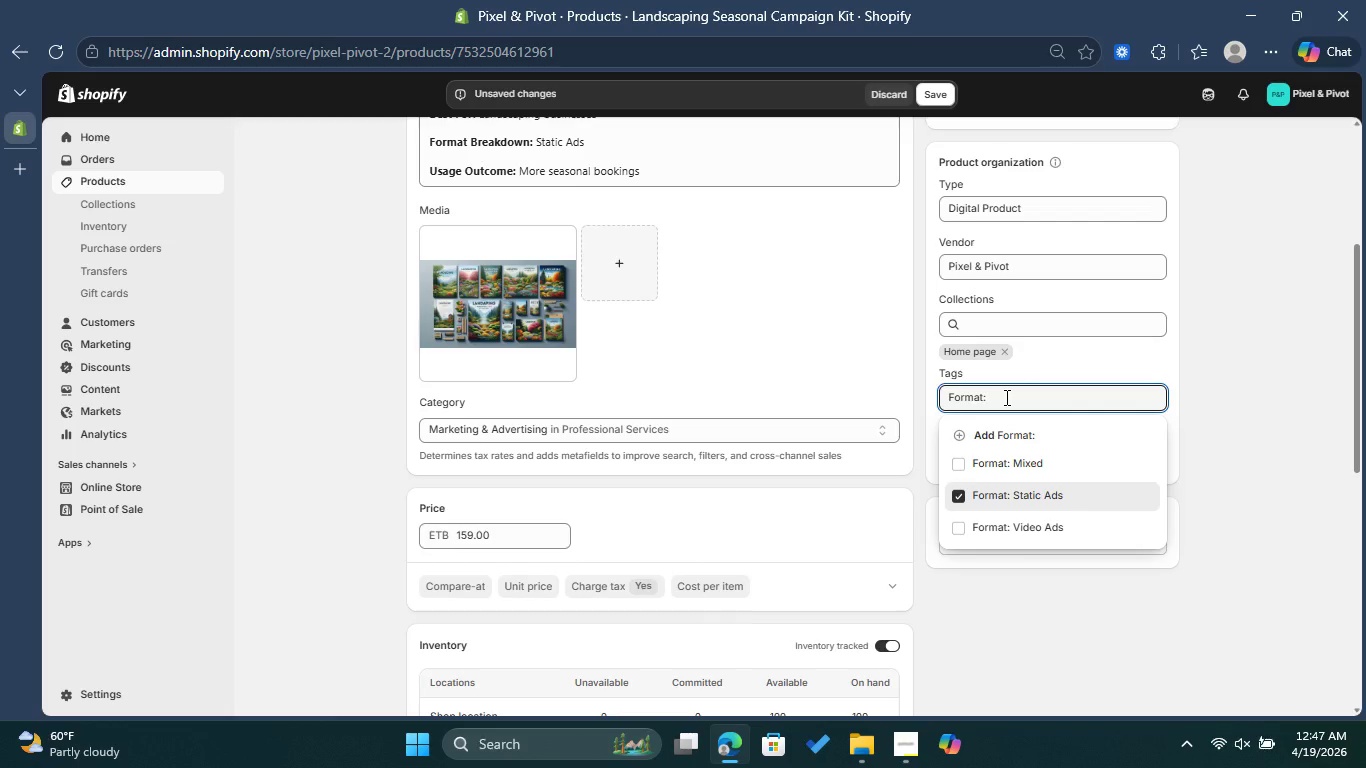 
left_click_drag(start_coordinate=[1005, 397], to_coordinate=[942, 397])
 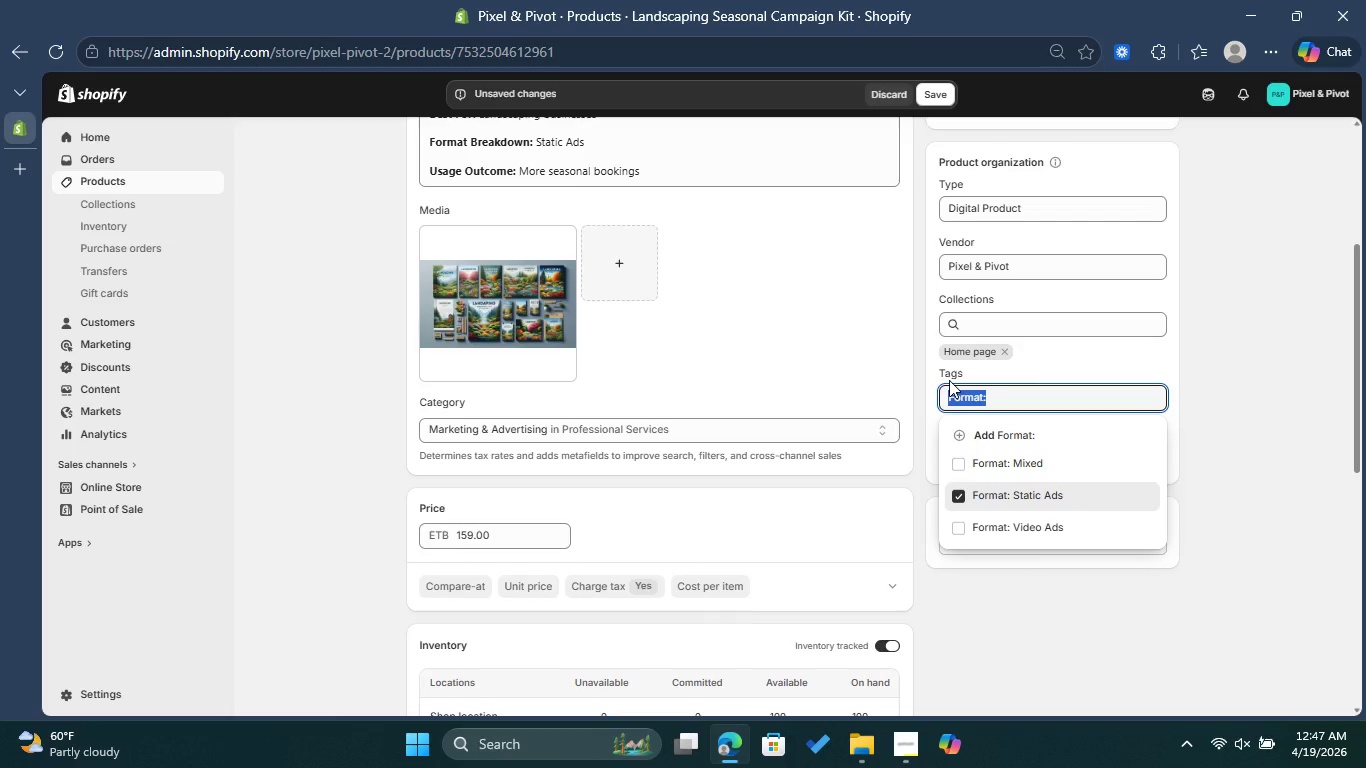 
key(Backspace)
 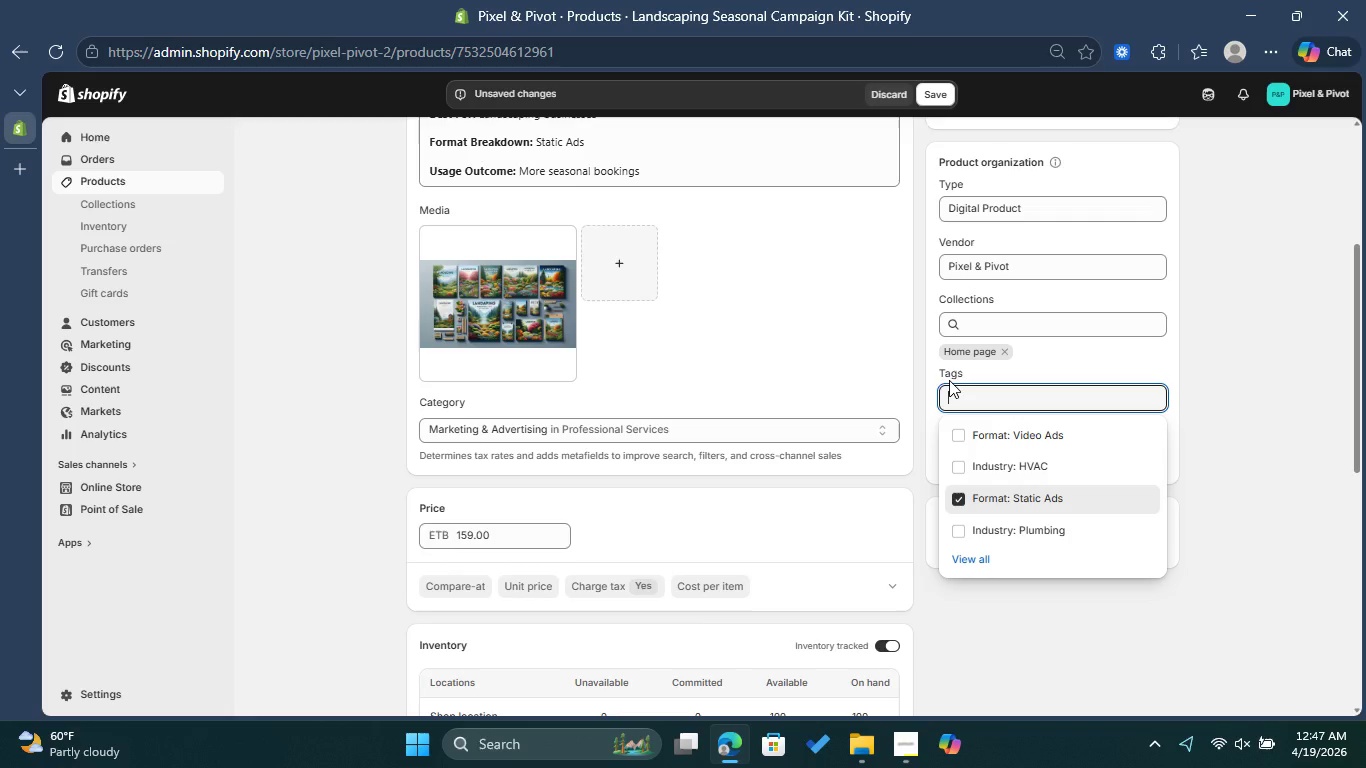 
type(Industry: Landscaping)
 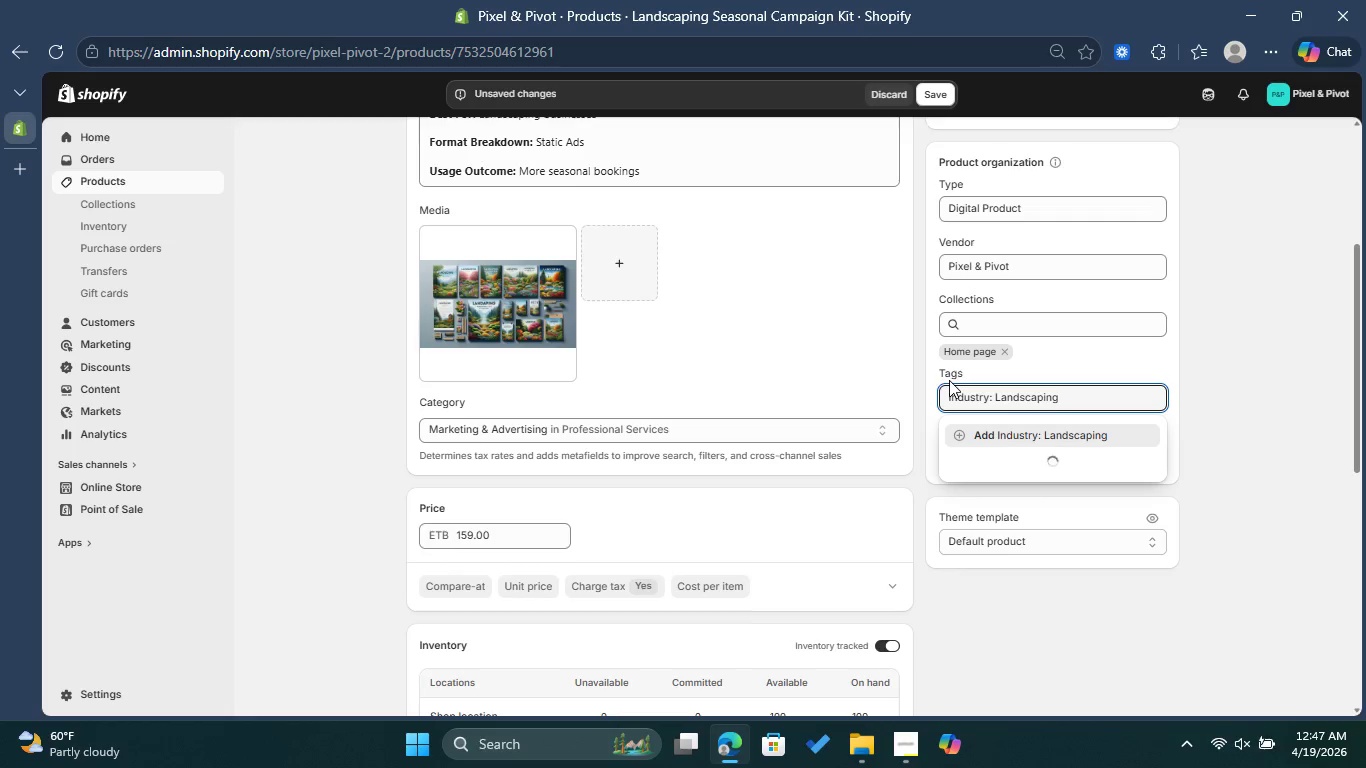 
wait(9.05)
 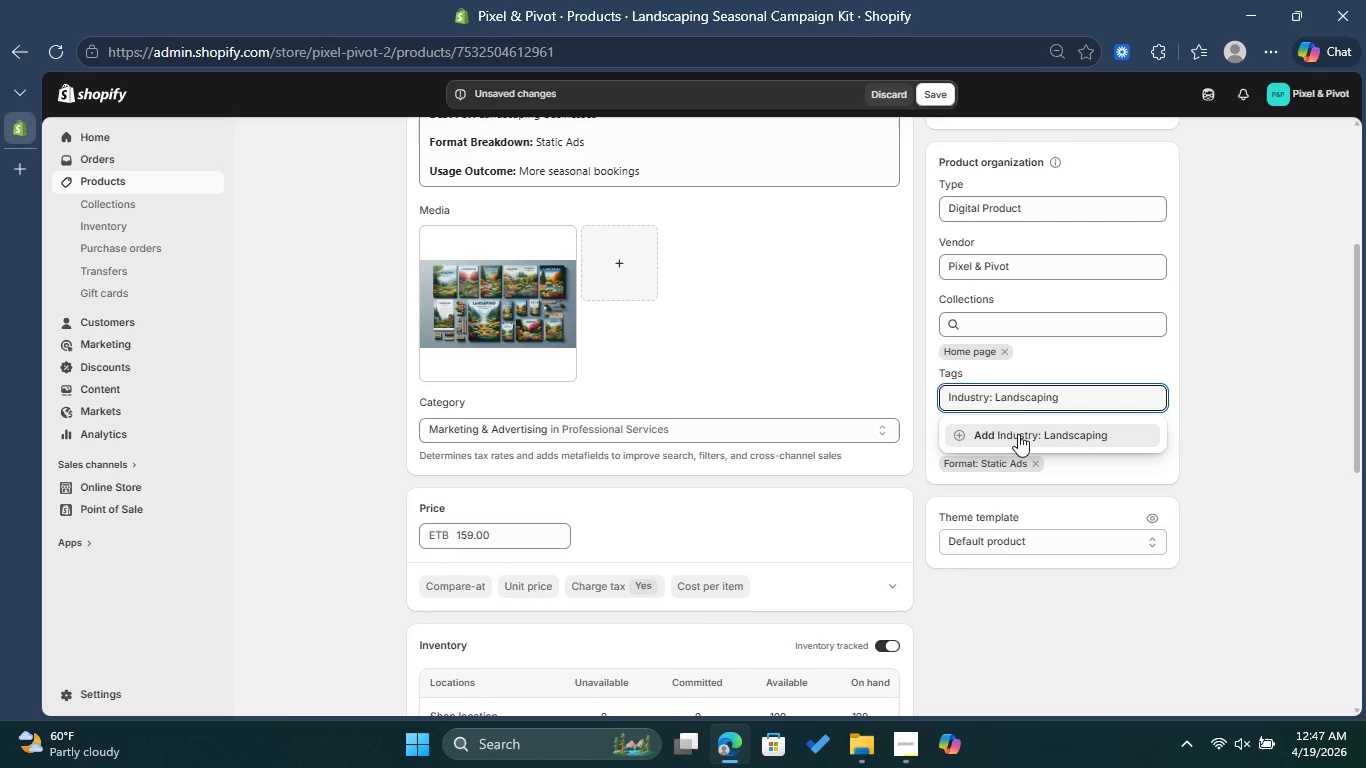 
scroll: coordinate [1213, 423], scroll_direction: up, amount: 7.0
 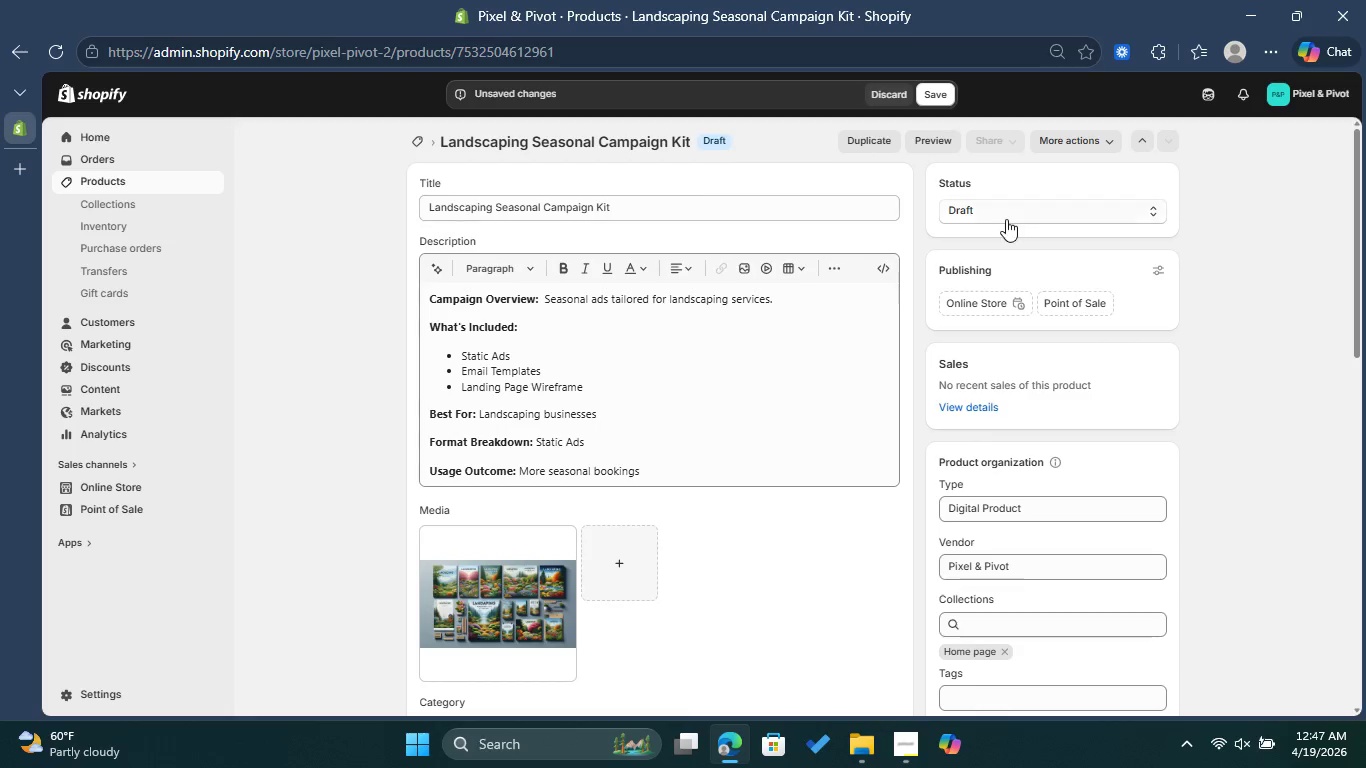 
left_click([1006, 219])
 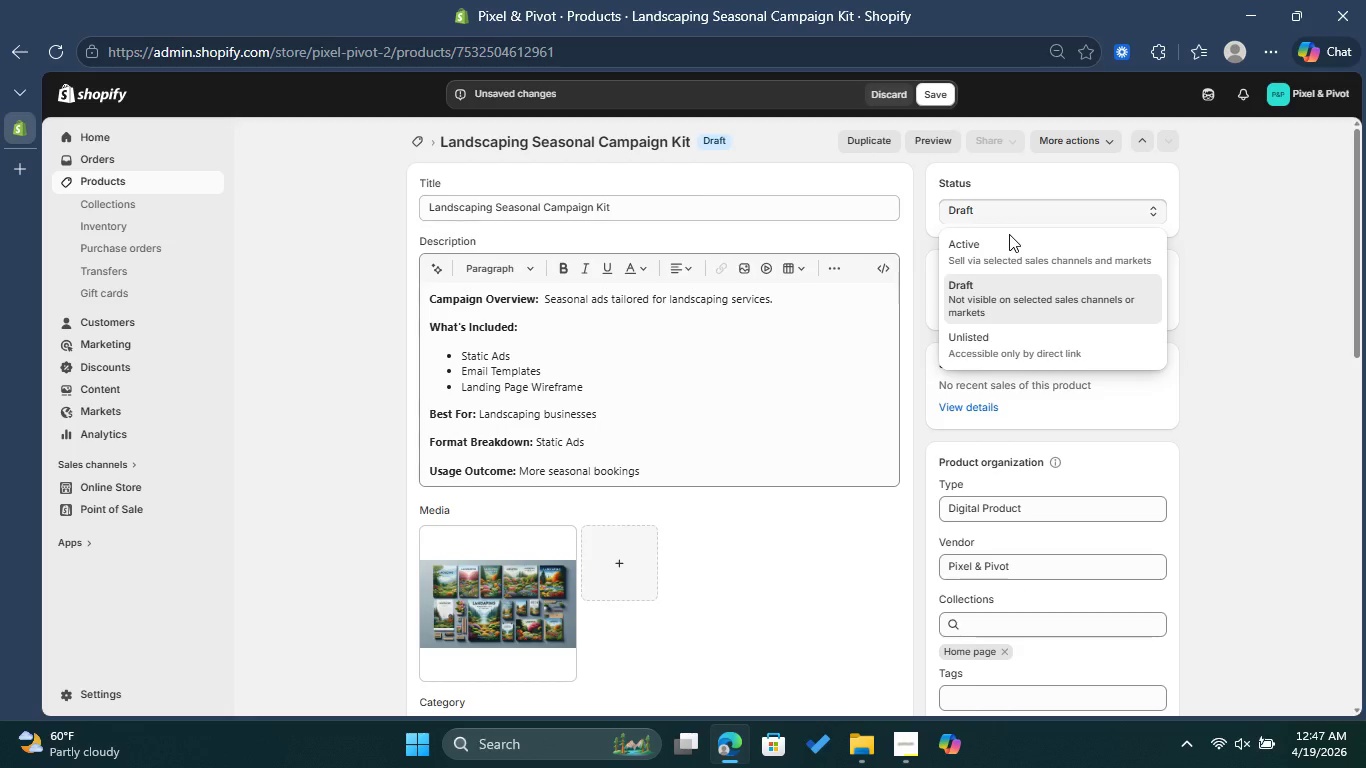 
left_click([1010, 241])
 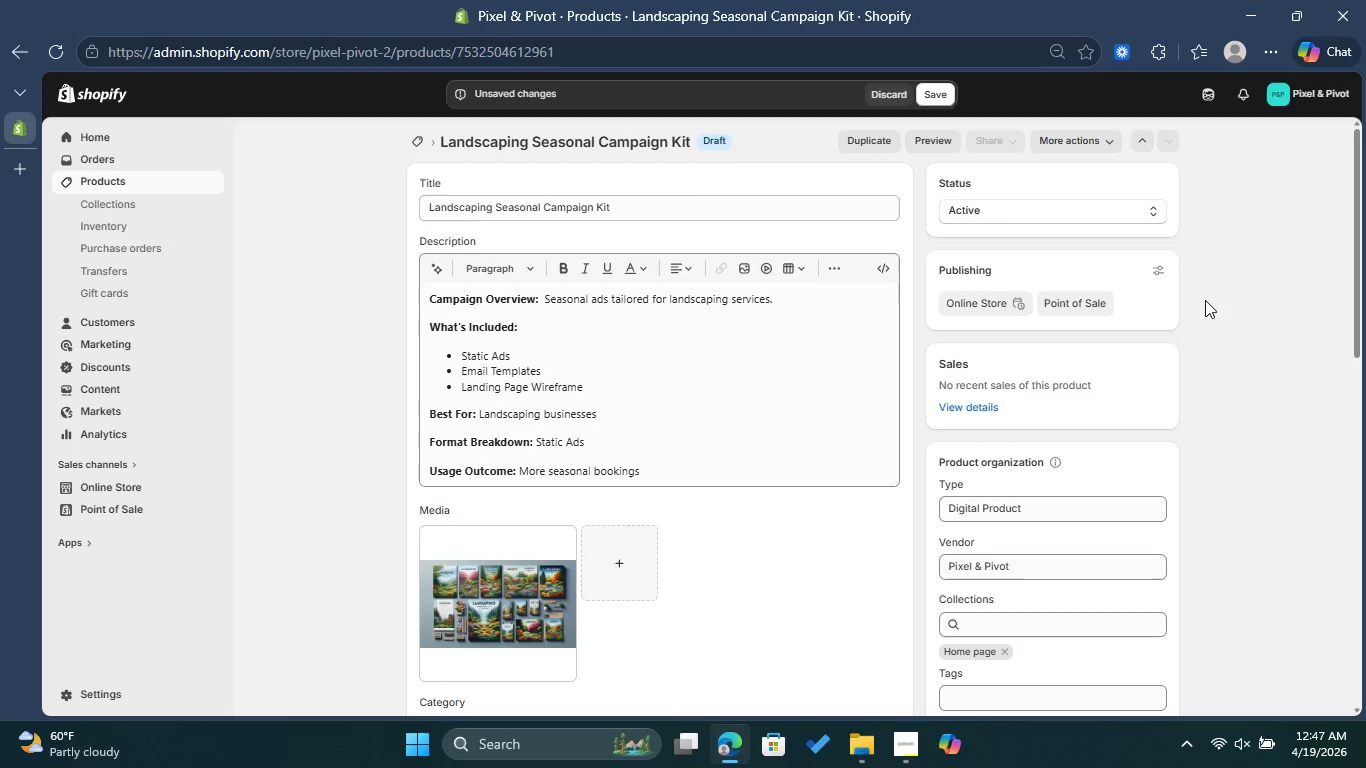 
scroll: coordinate [1231, 405], scroll_direction: down, amount: 4.0
 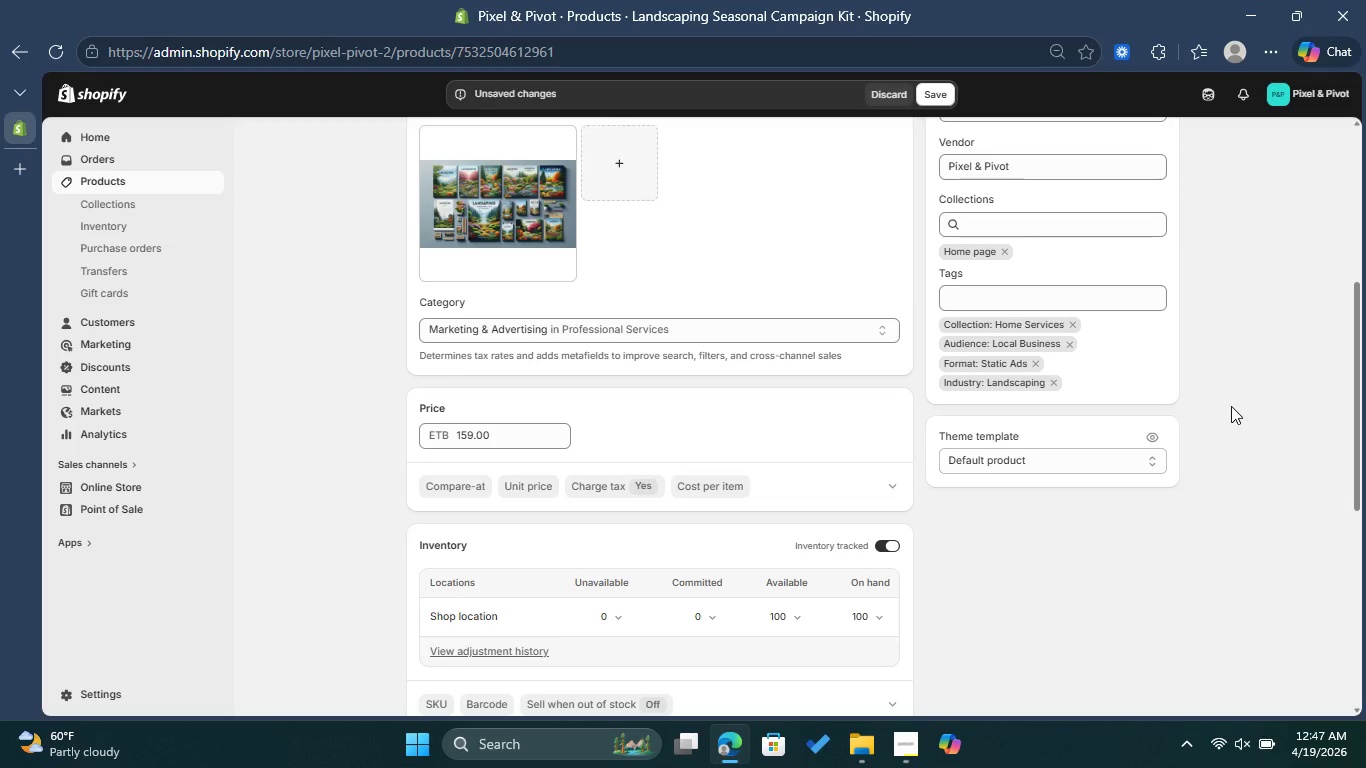 
wait(5.38)
 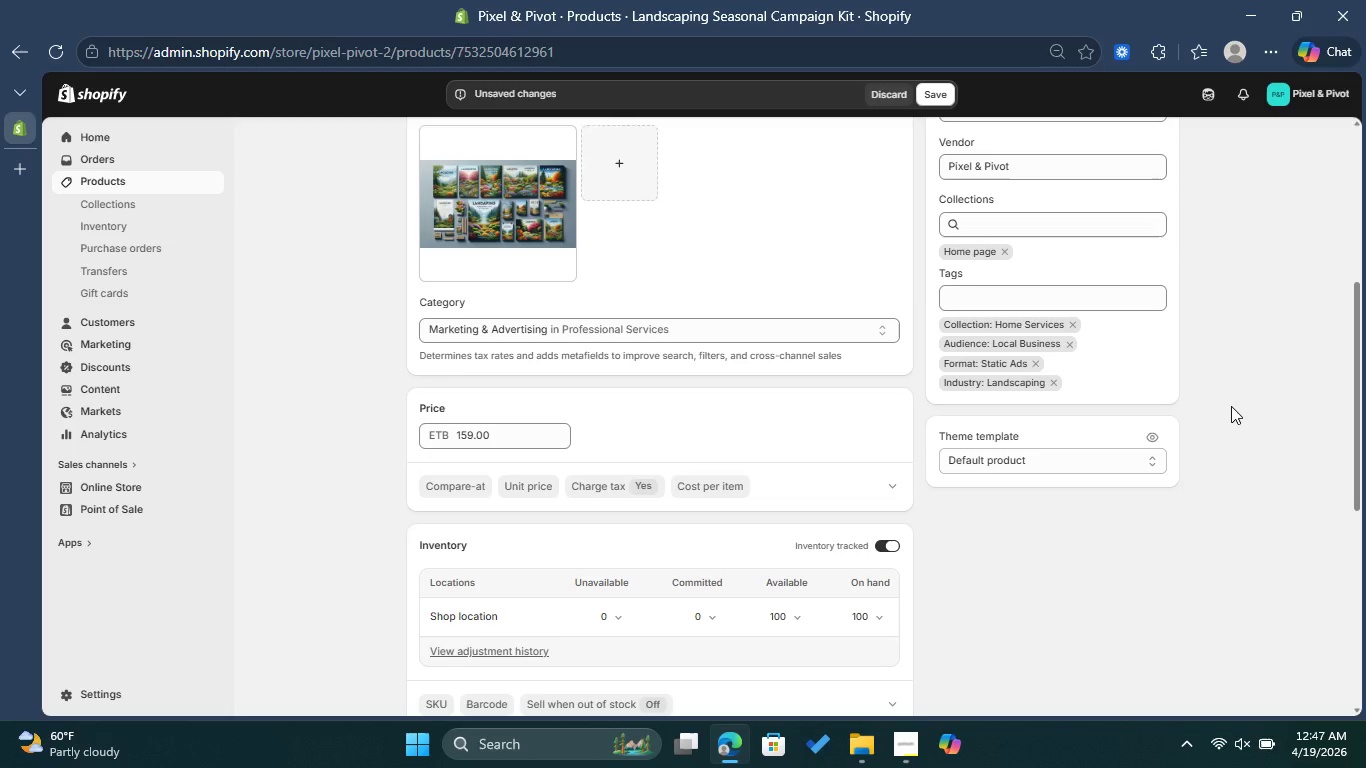 
scroll: coordinate [1231, 406], scroll_direction: down, amount: 1.0
 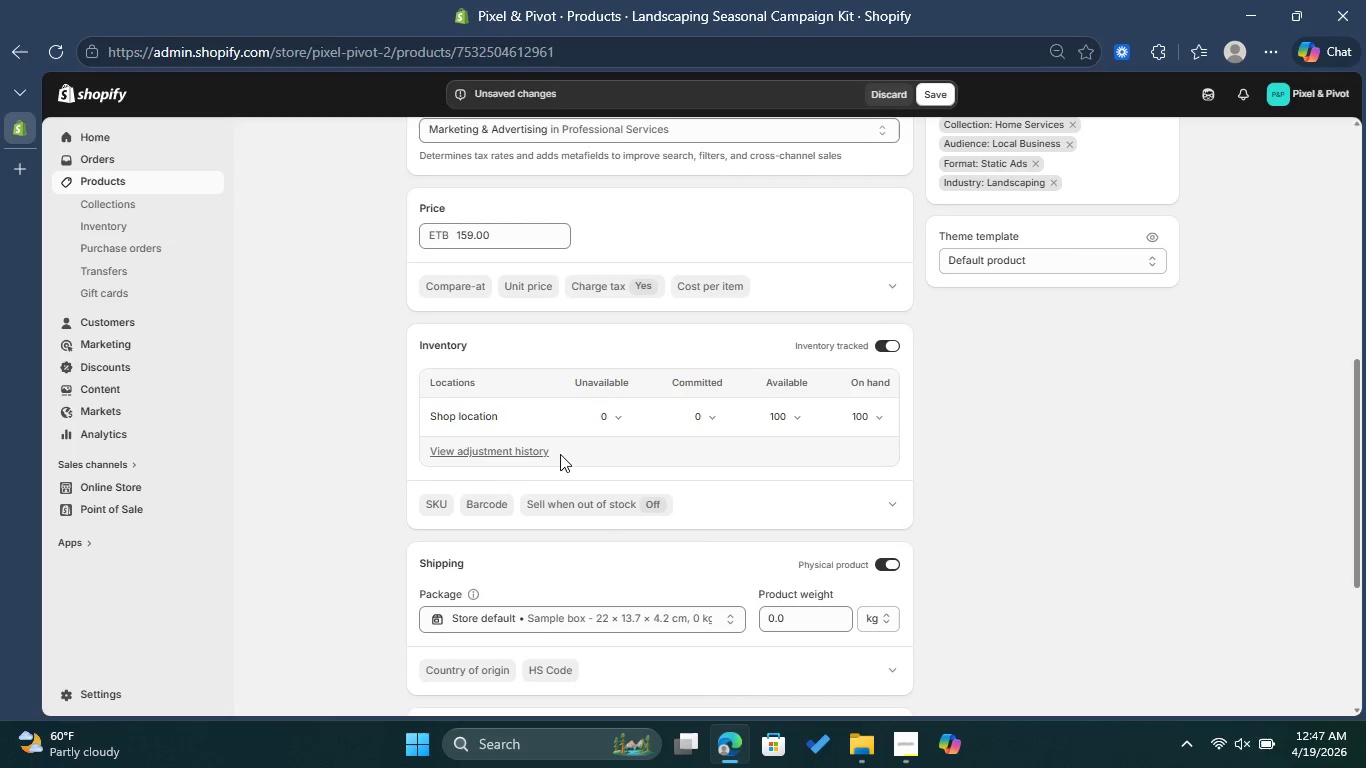 
left_click([441, 501])
 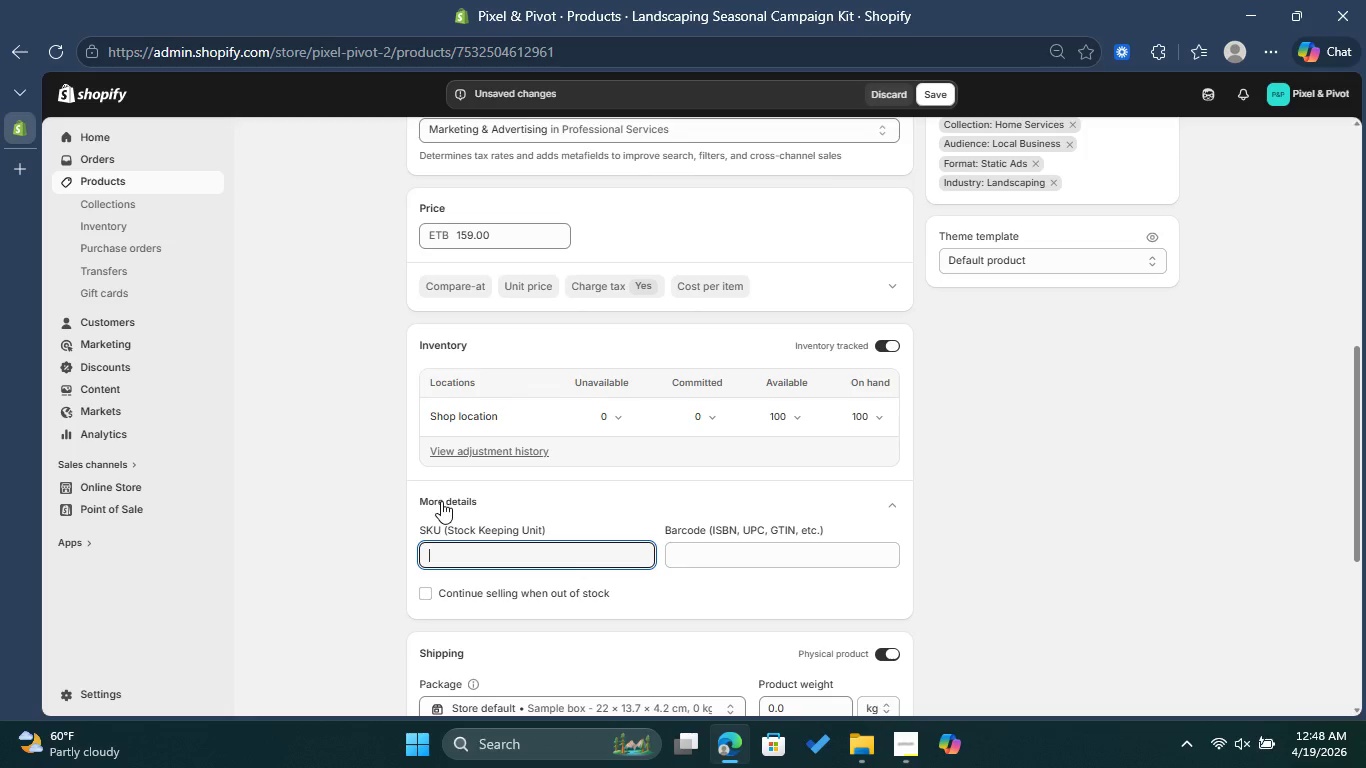 
wait(6.59)
 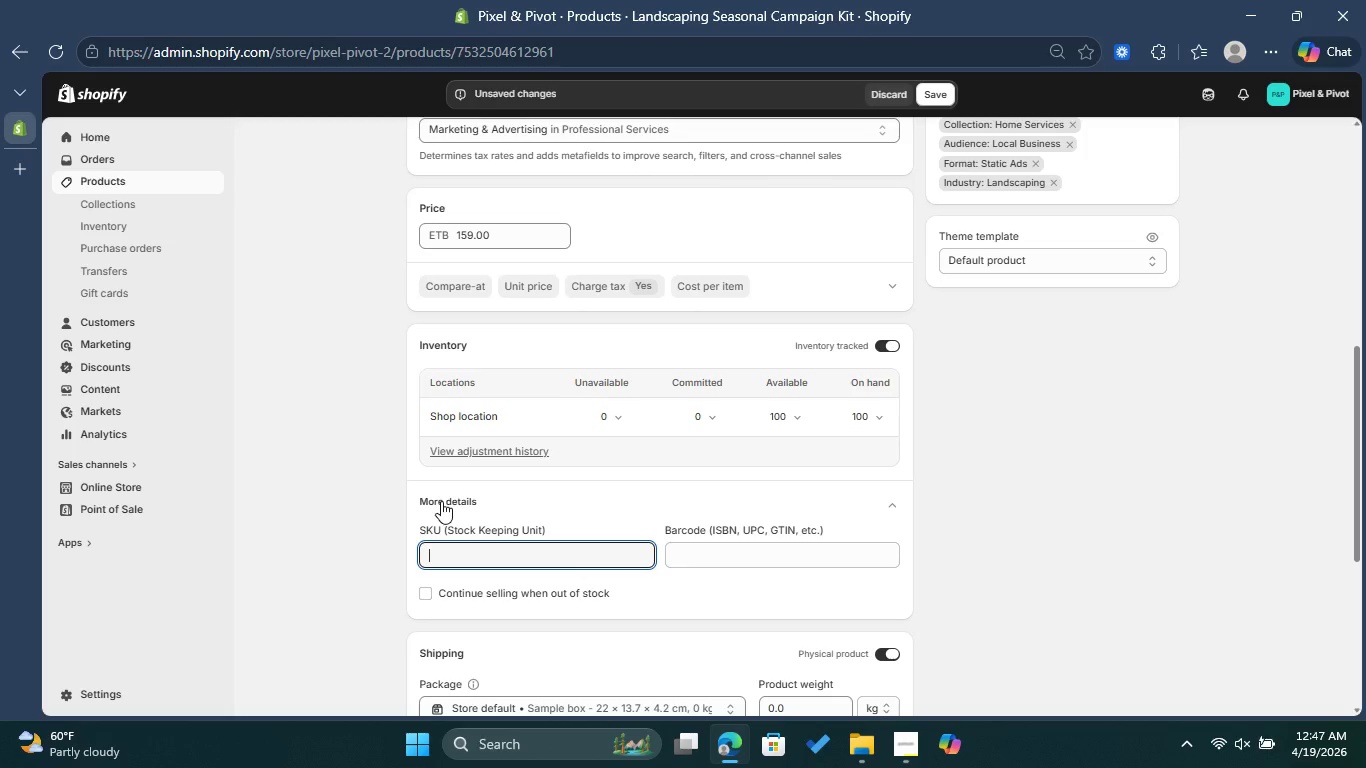 
type(PP-)
 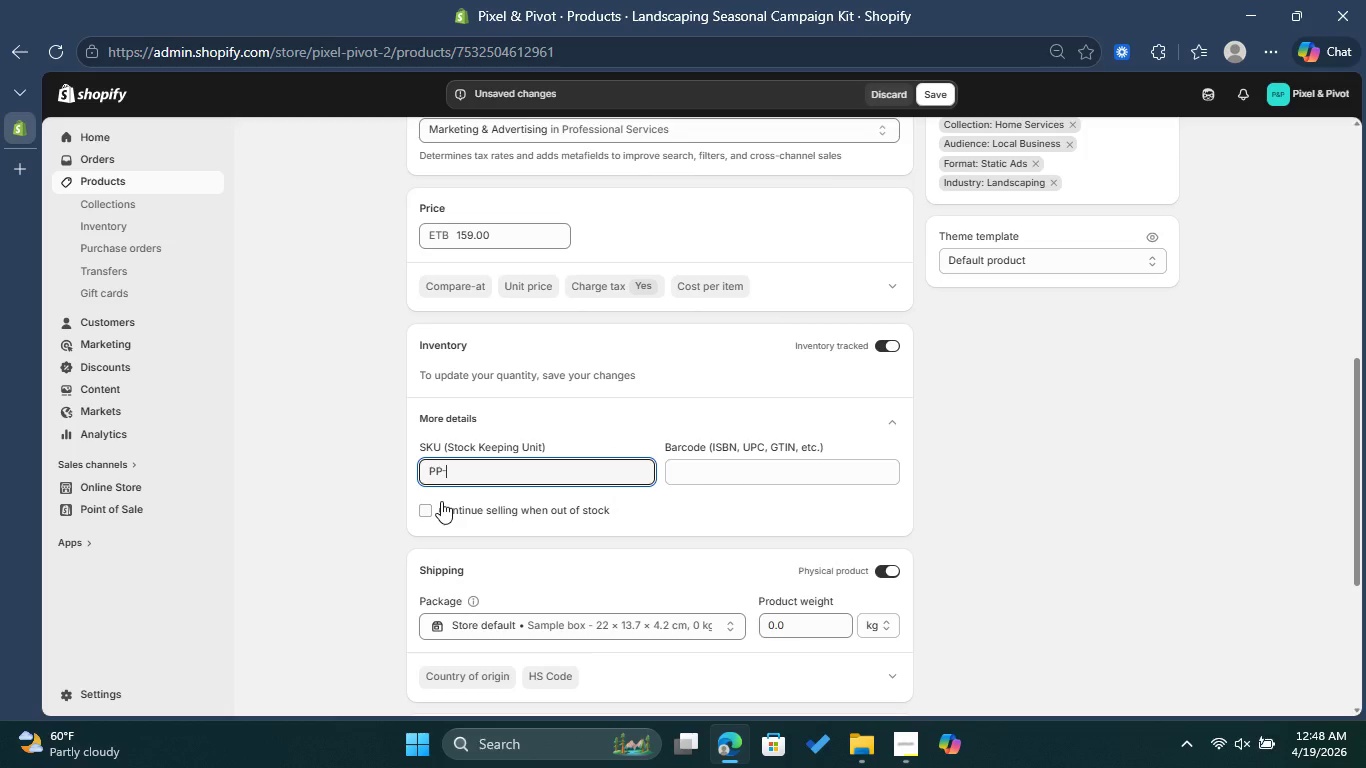 
type(LAND-004)
 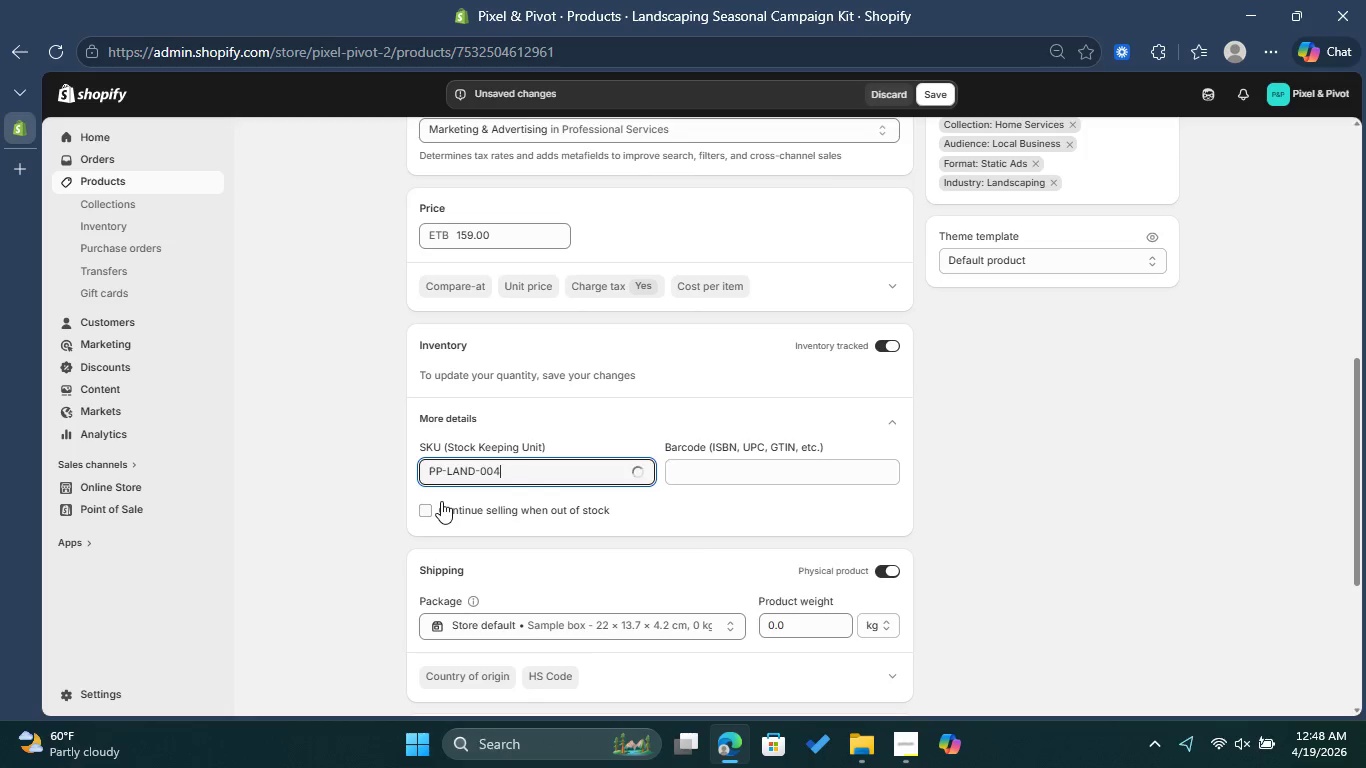 
scroll: coordinate [491, 480], scroll_direction: up, amount: 1.0
 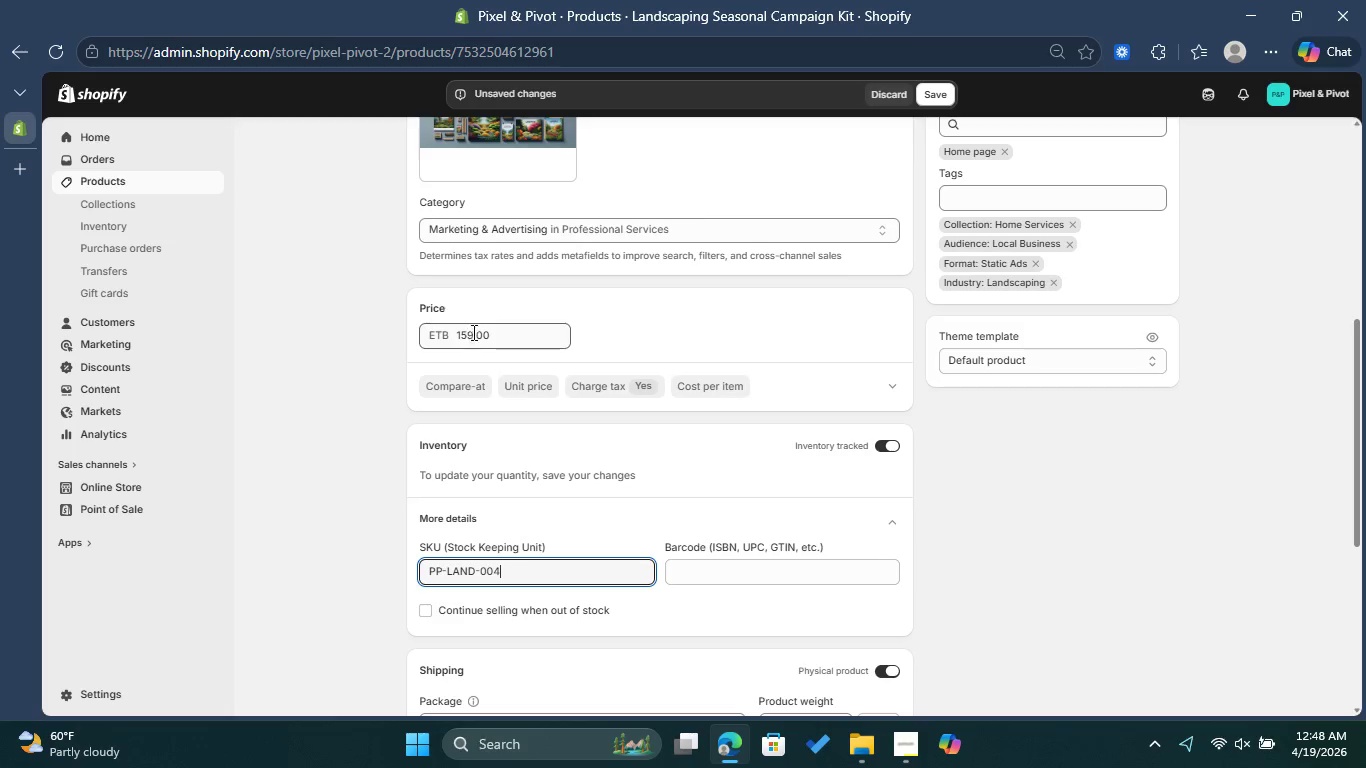 
left_click([473, 328])
 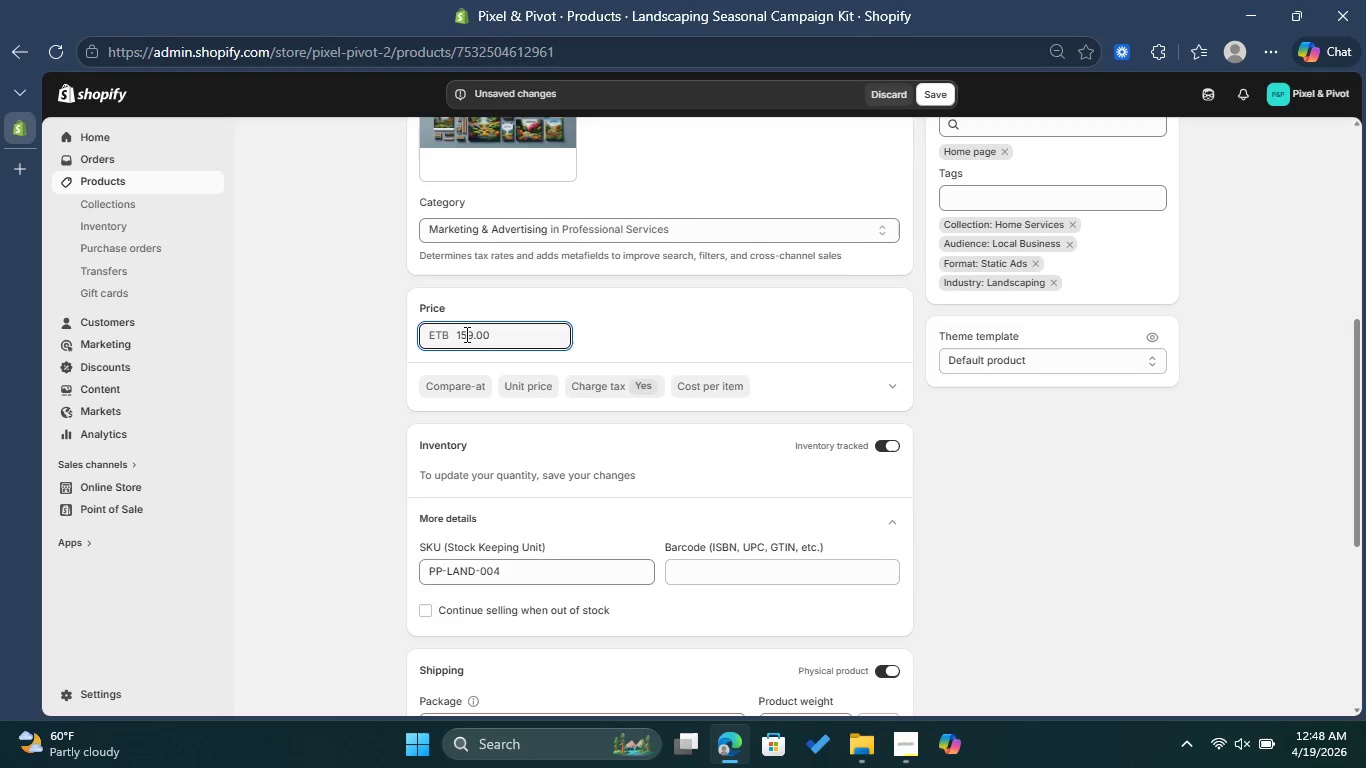 
left_click([465, 334])
 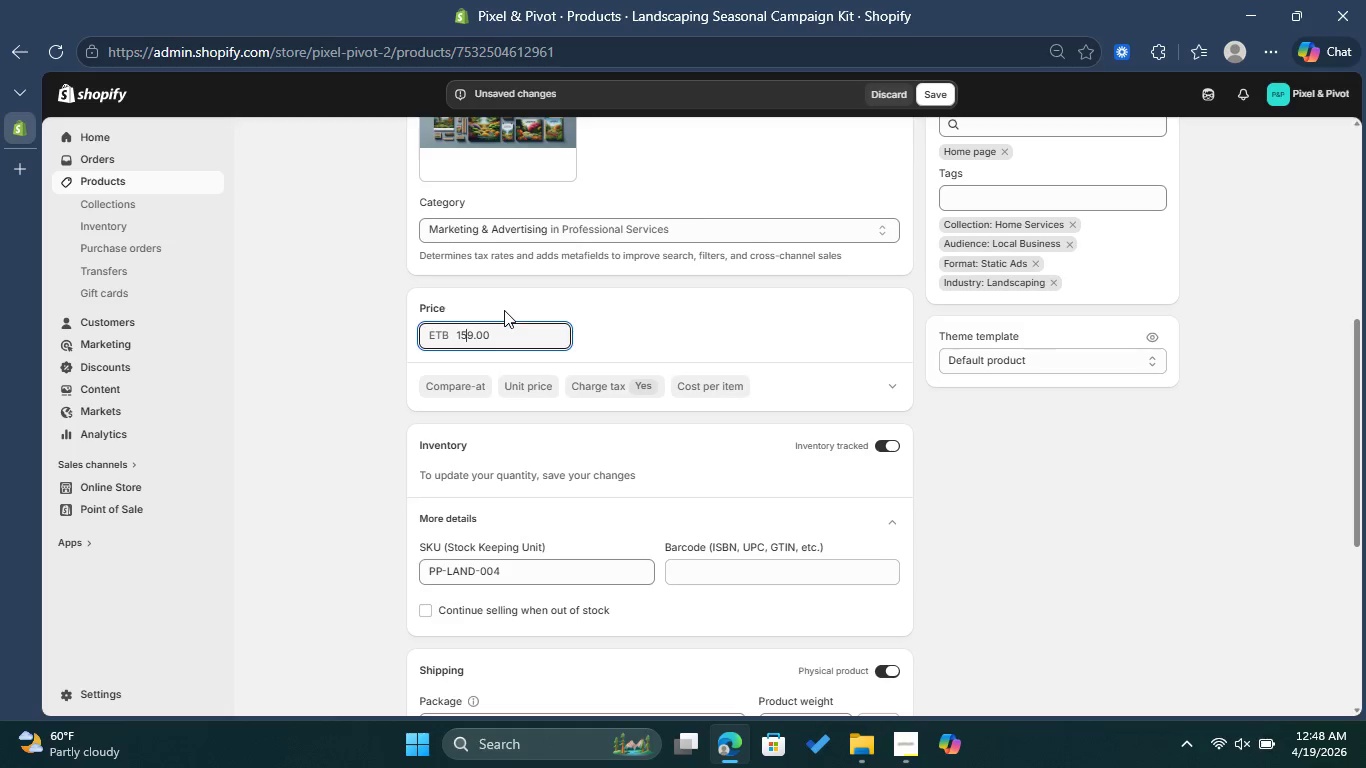 
key(Backspace)
 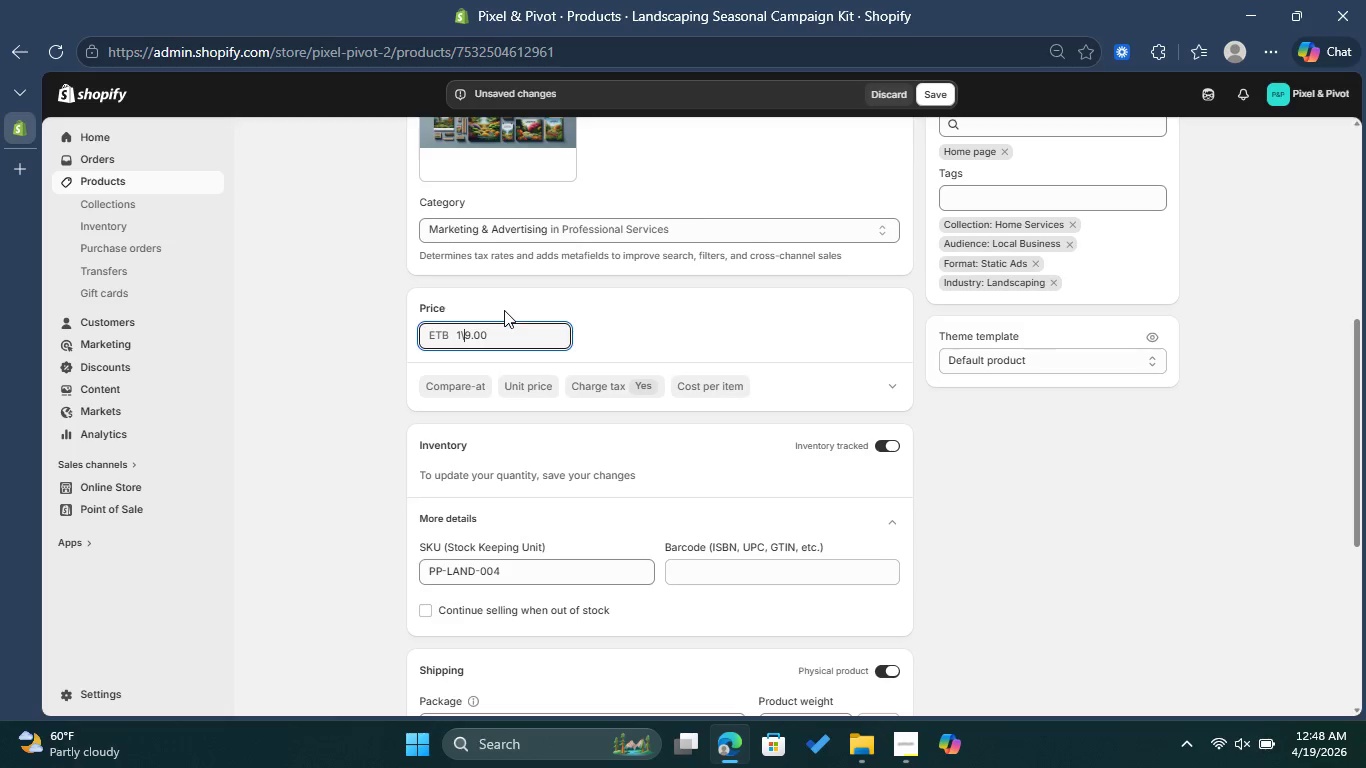 
key(Backslash)
 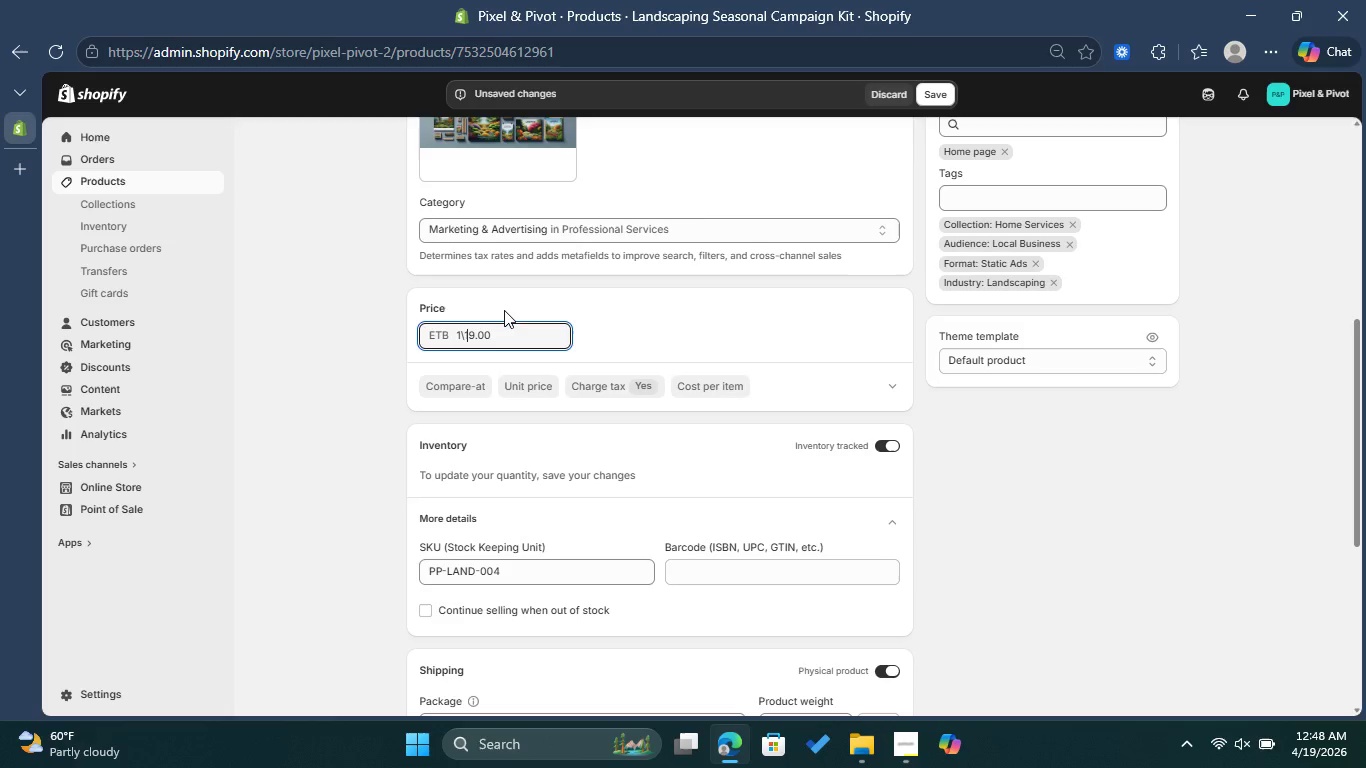 
key(1)
 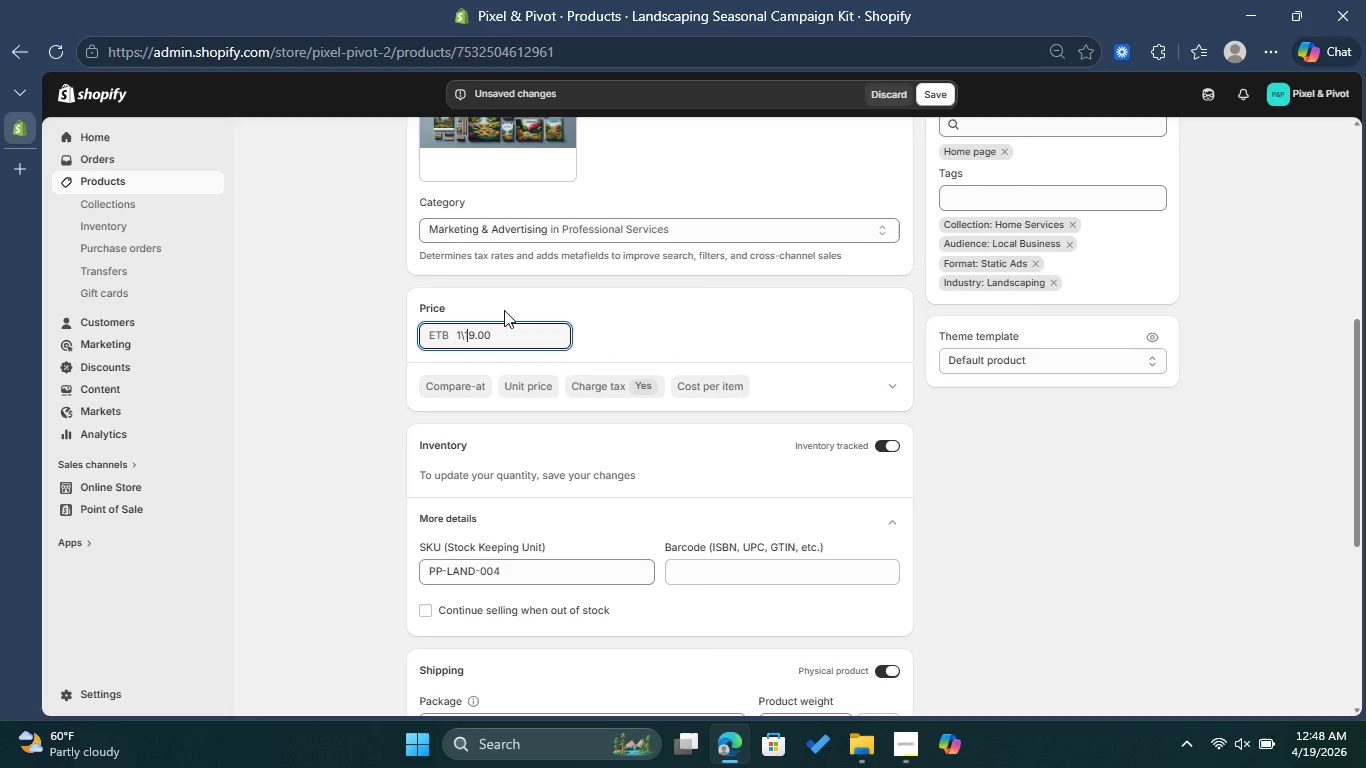 
key(Backspace)
 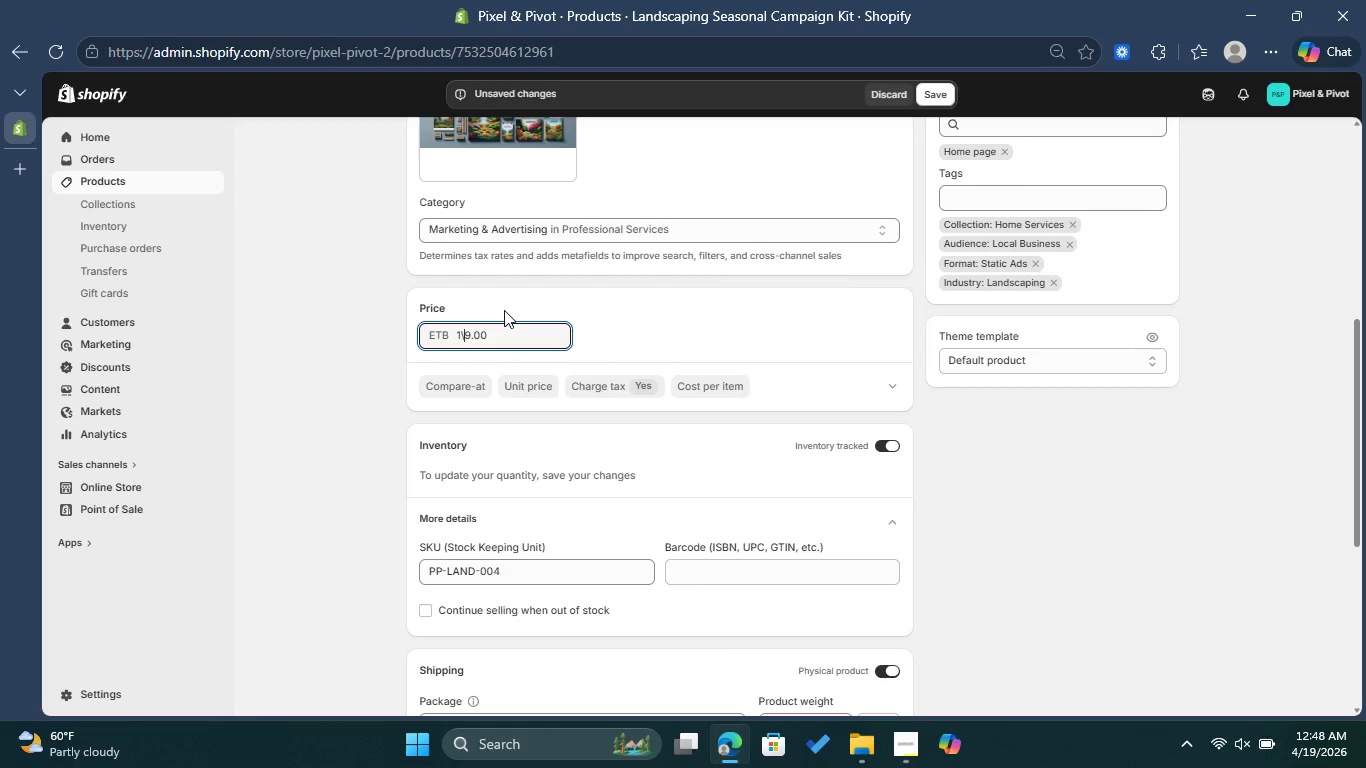 
key(Backspace)
 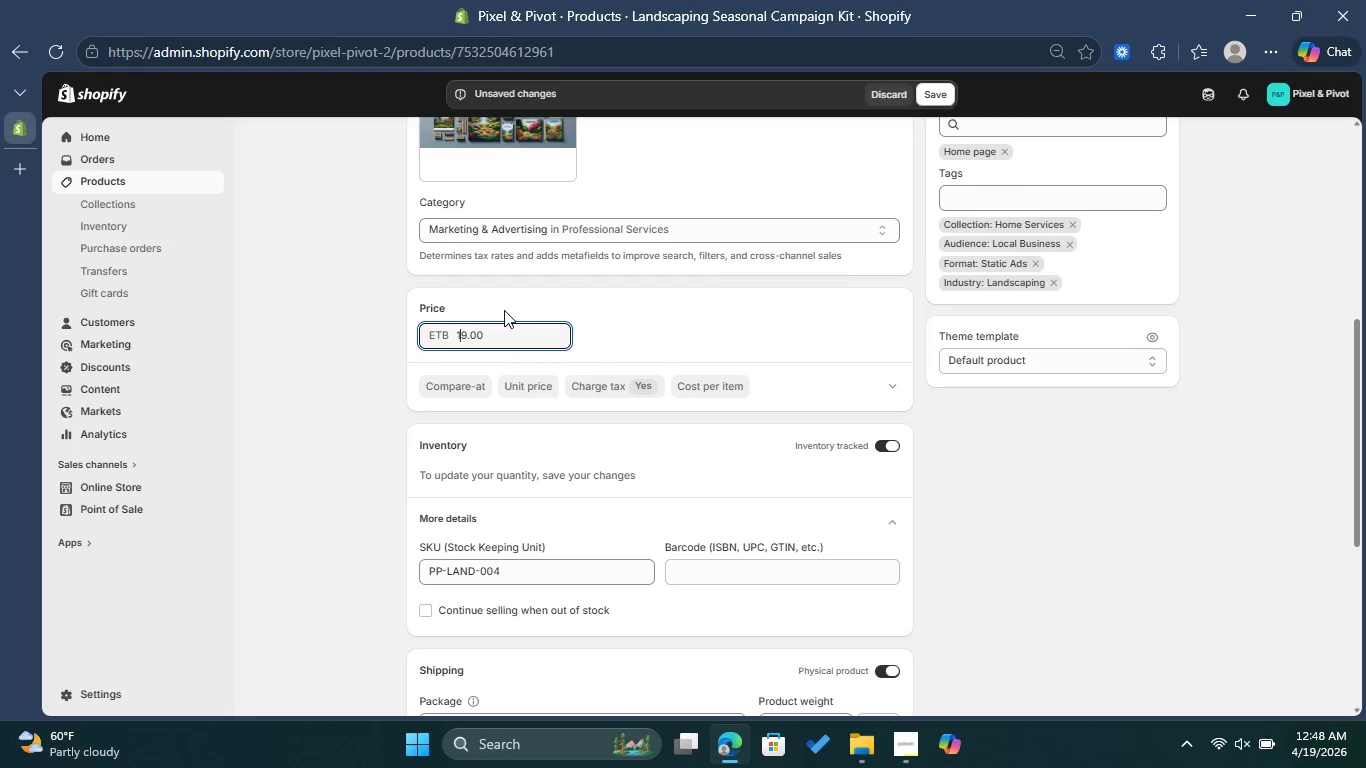 
key(1)
 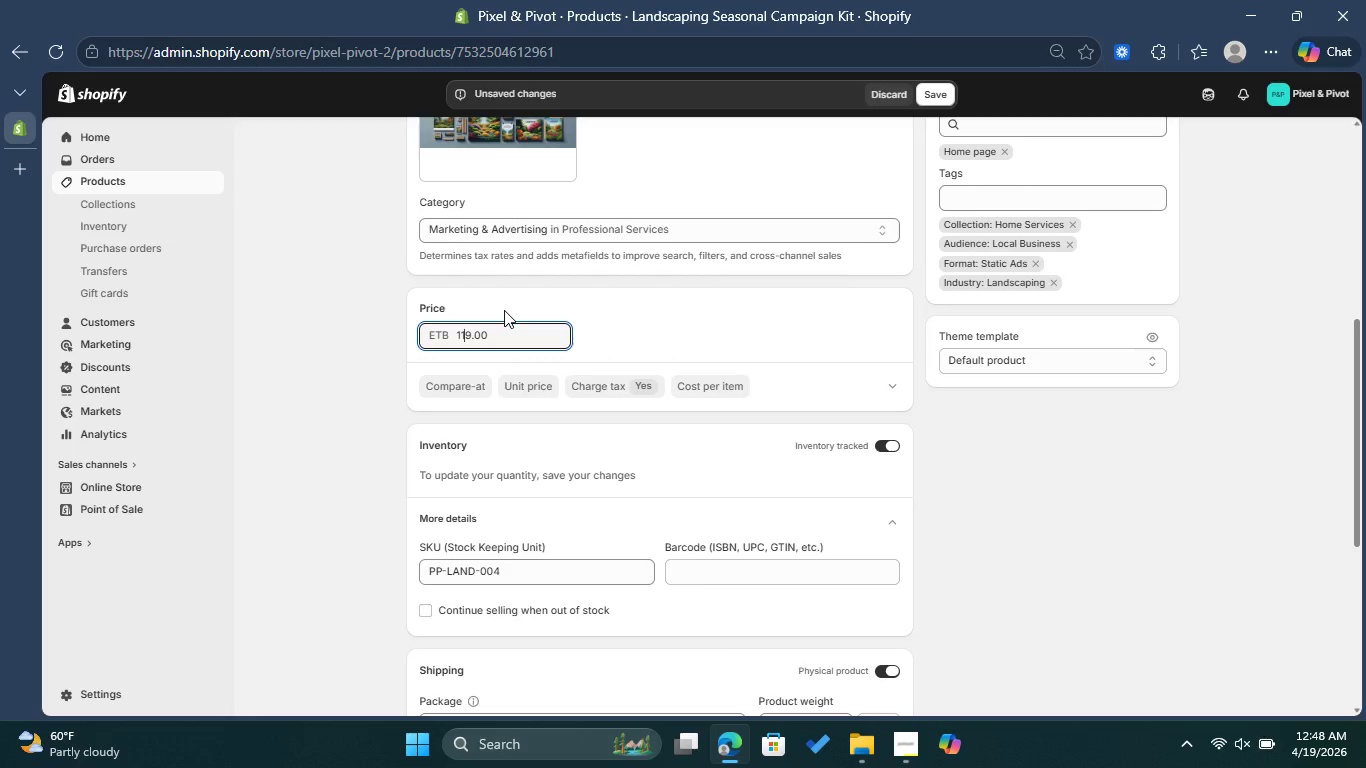 
scroll: coordinate [550, 310], scroll_direction: up, amount: 1.0
 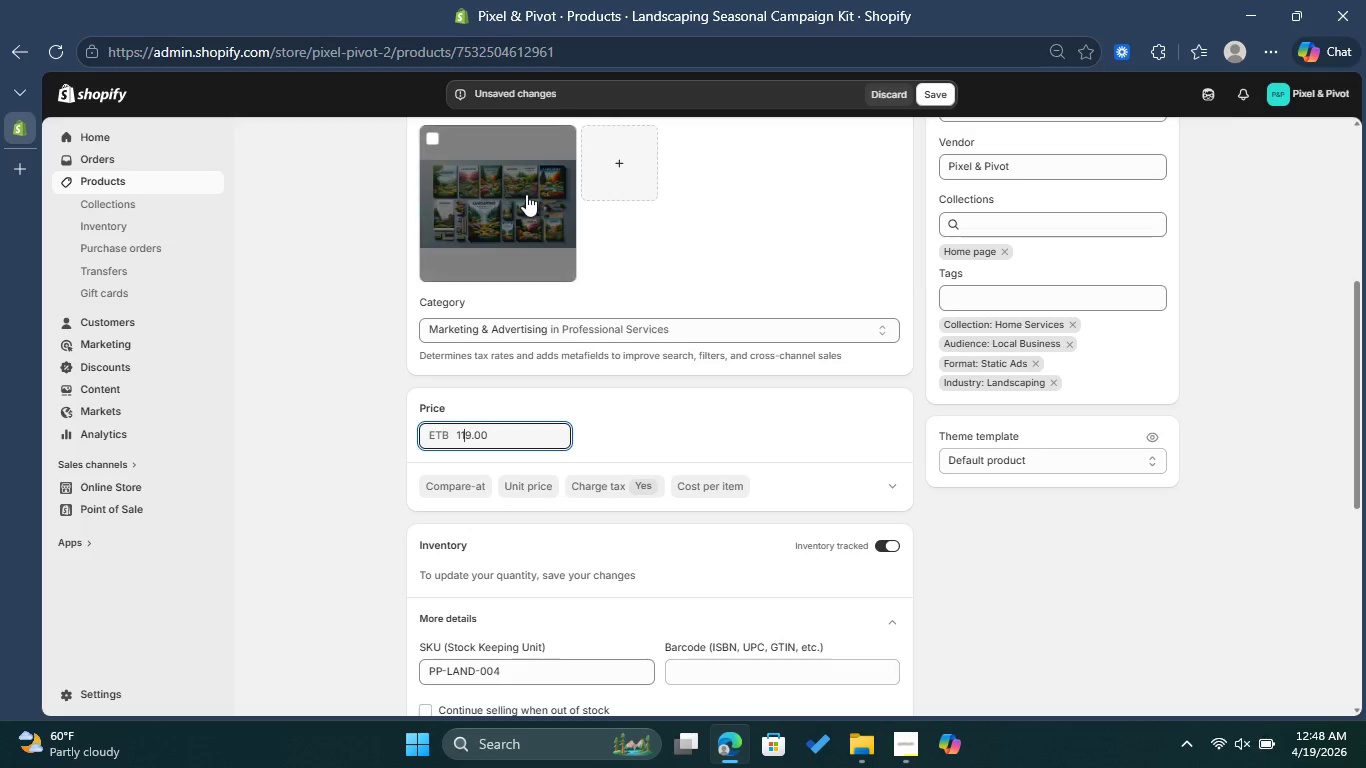 
left_click([526, 194])
 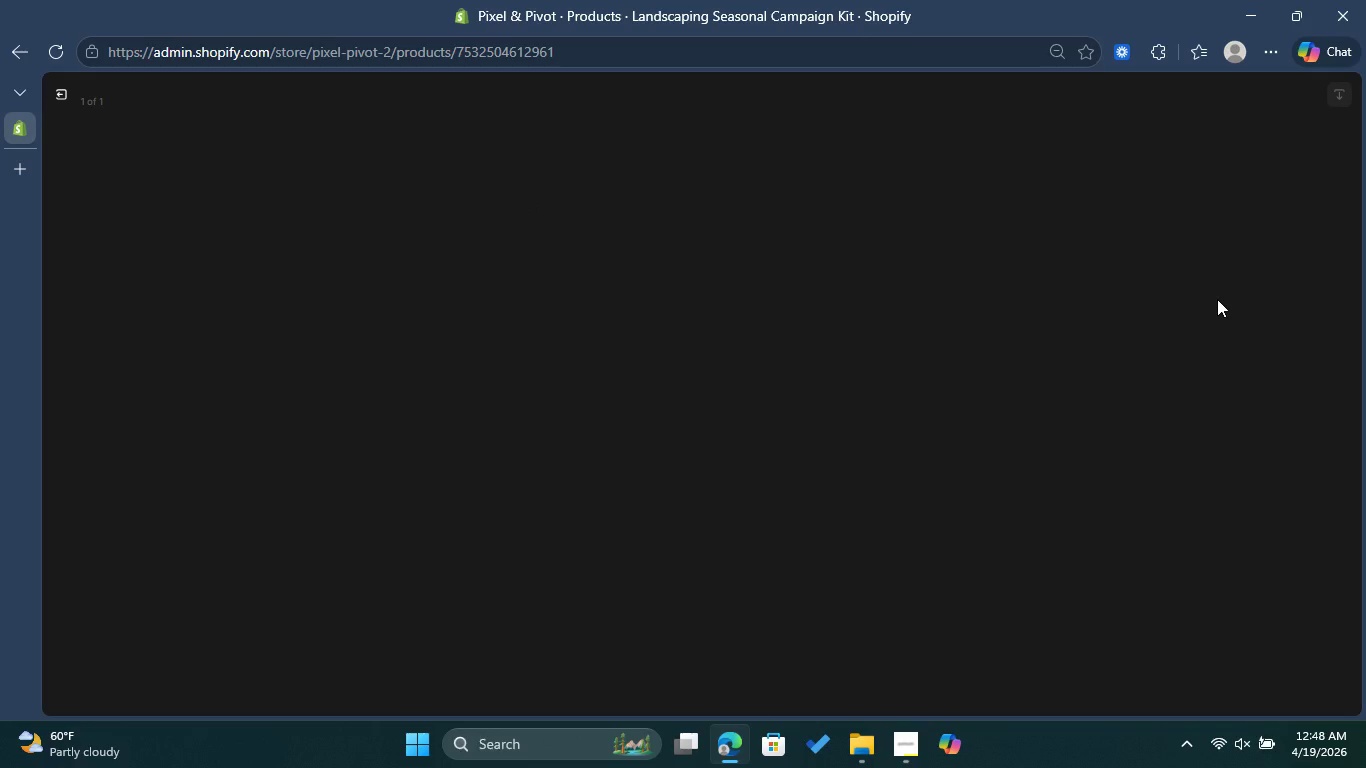 
wait(10.19)
 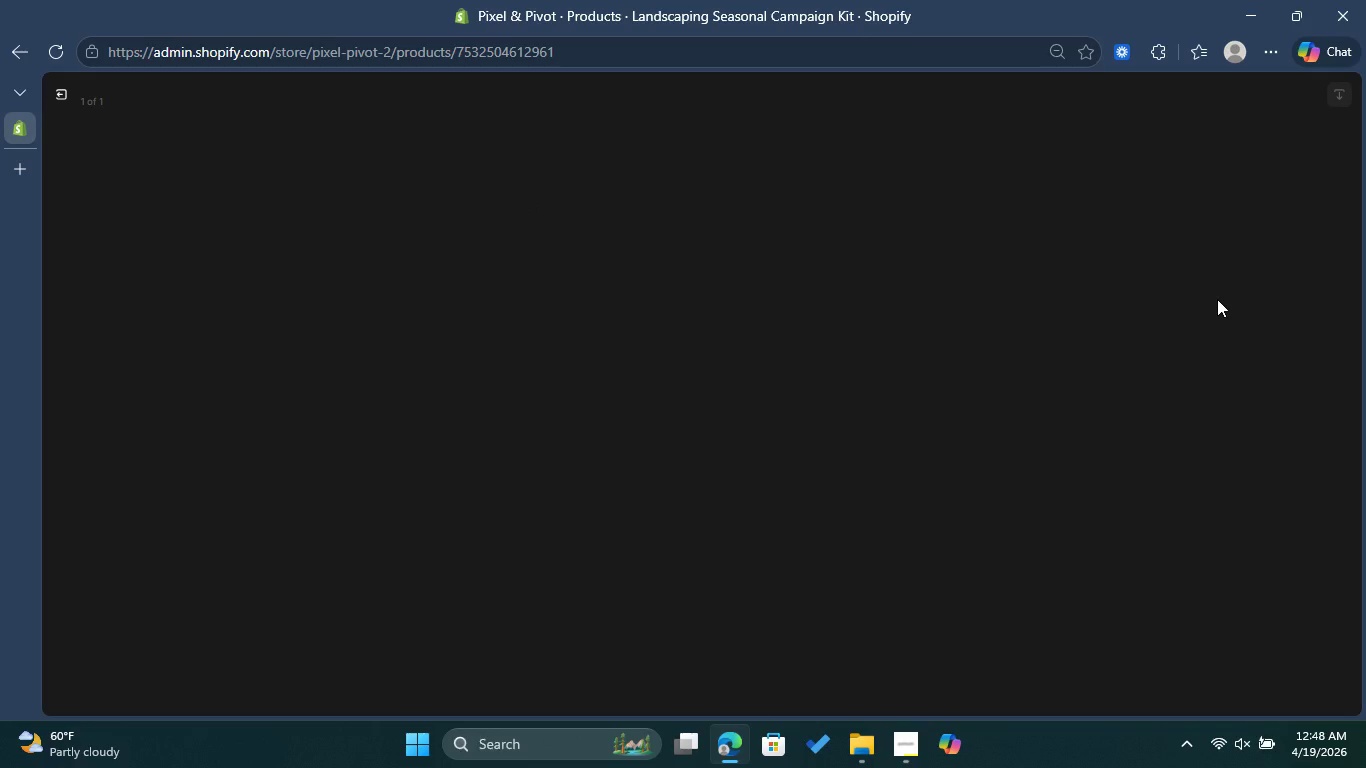 
key(CapsLock)
 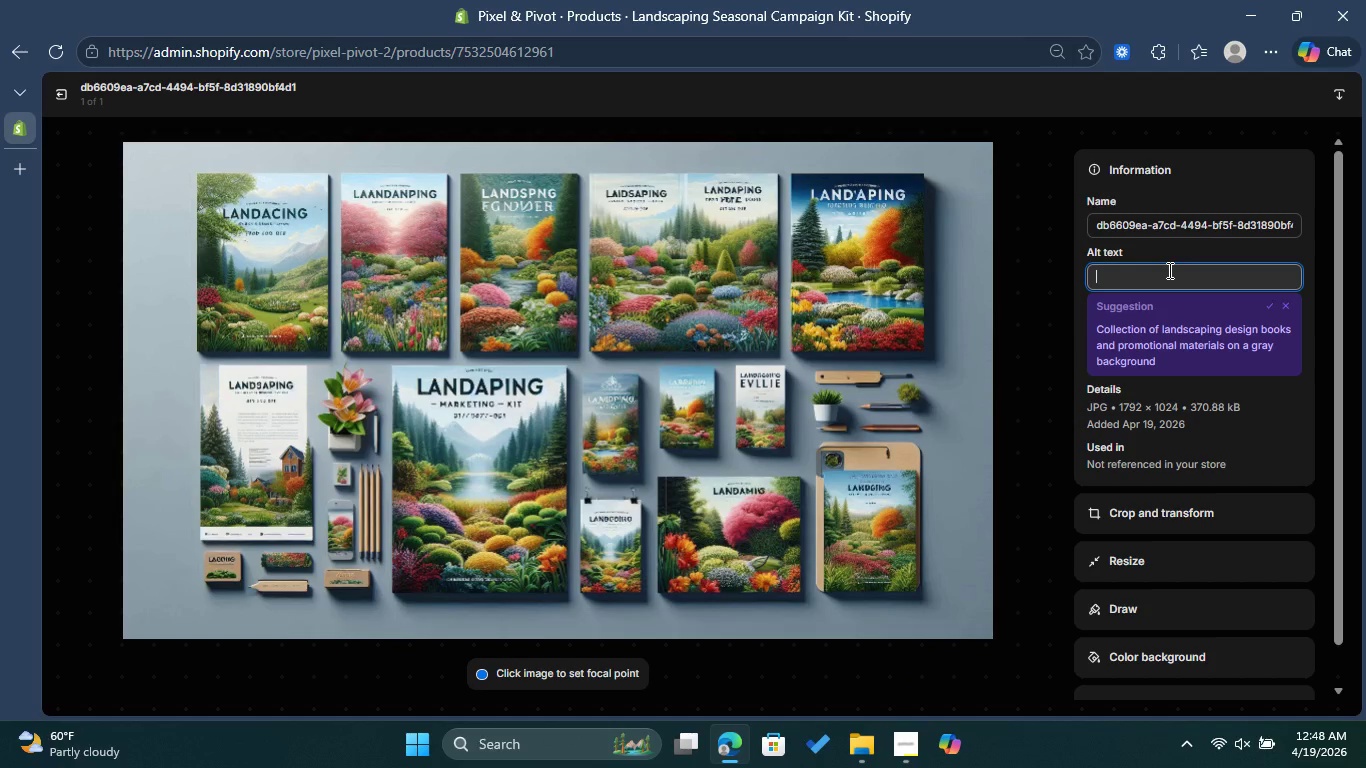 
type(Landscaping )
 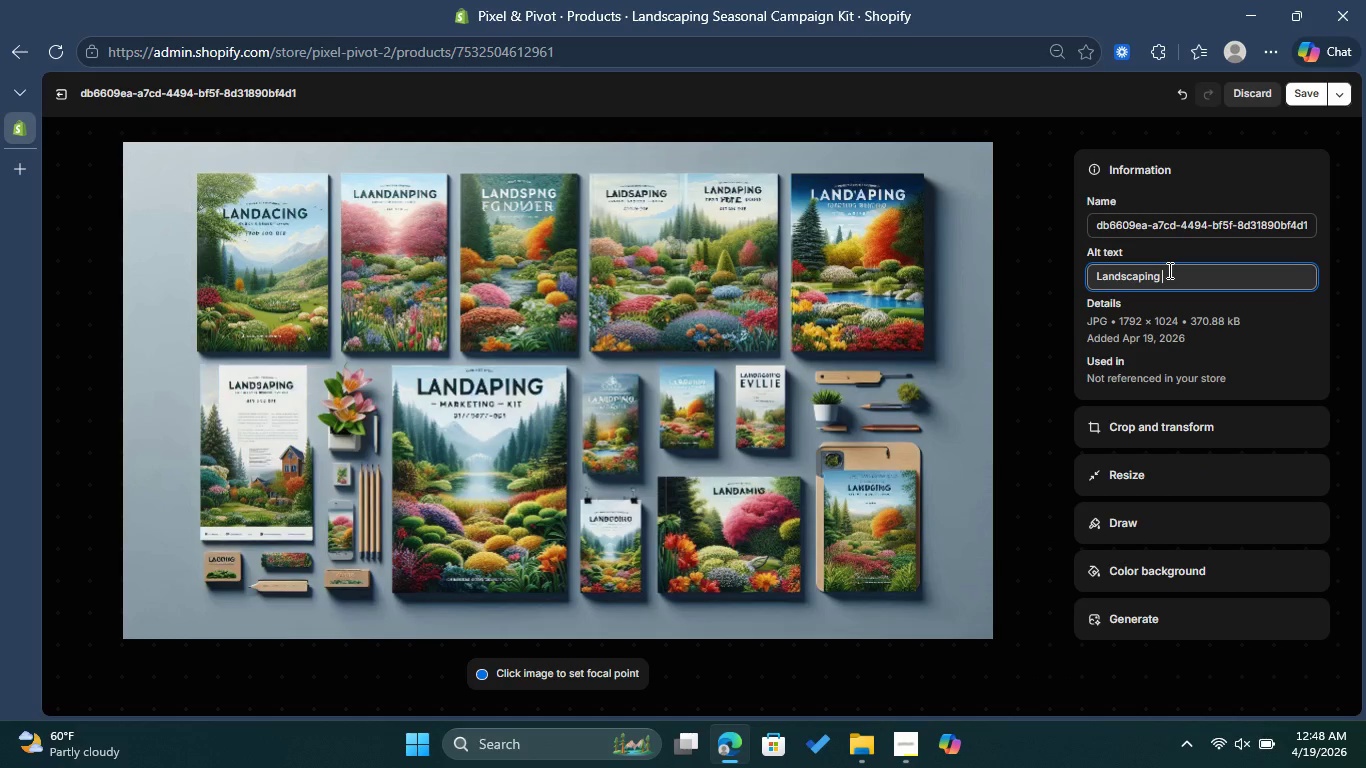 
type(campaign preview)
 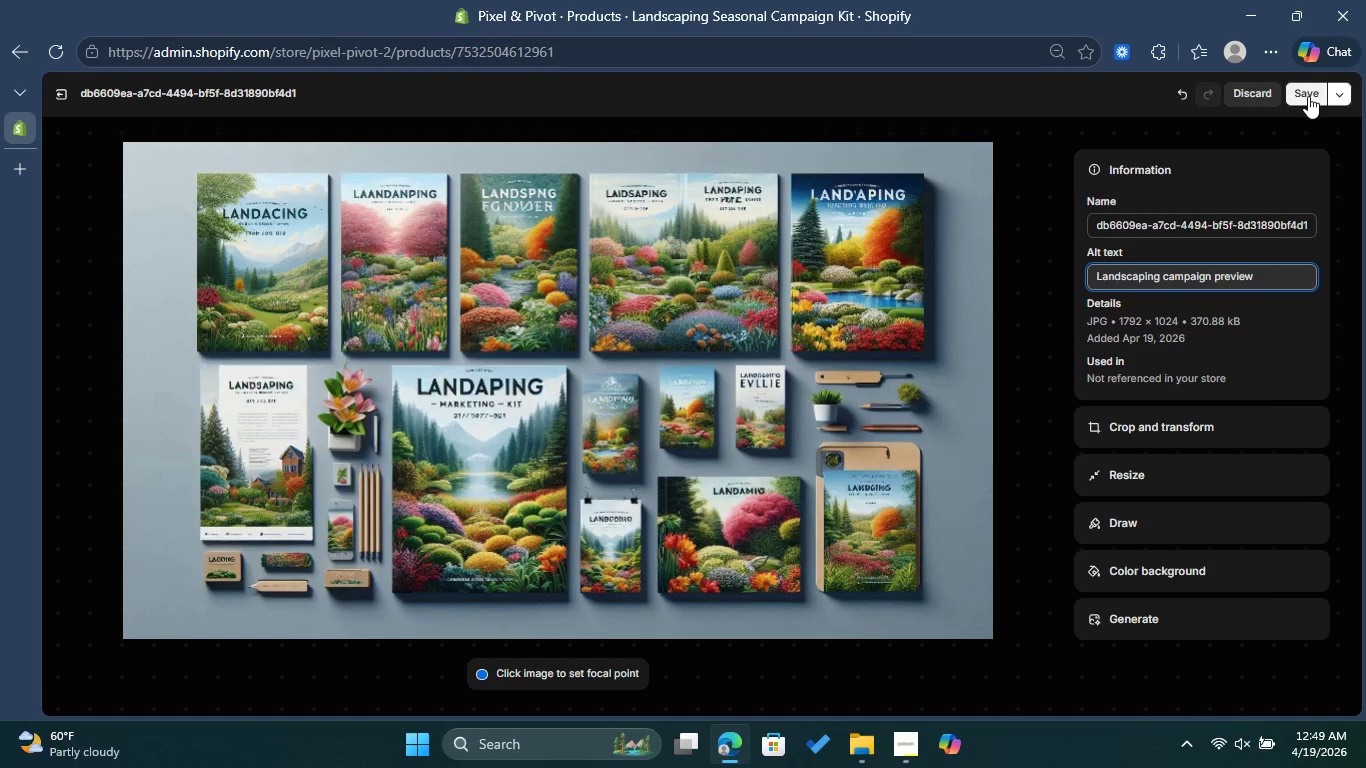 
left_click([1308, 96])
 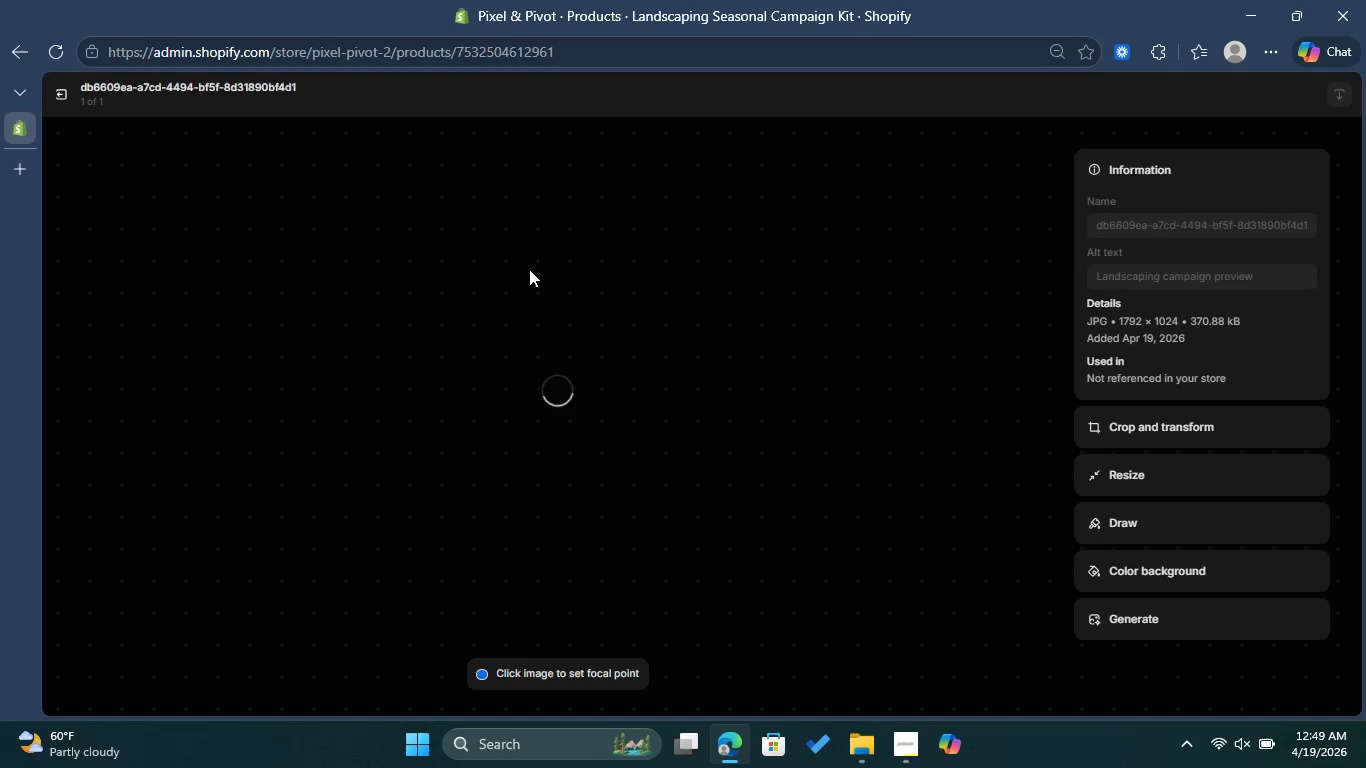 
wait(18.97)
 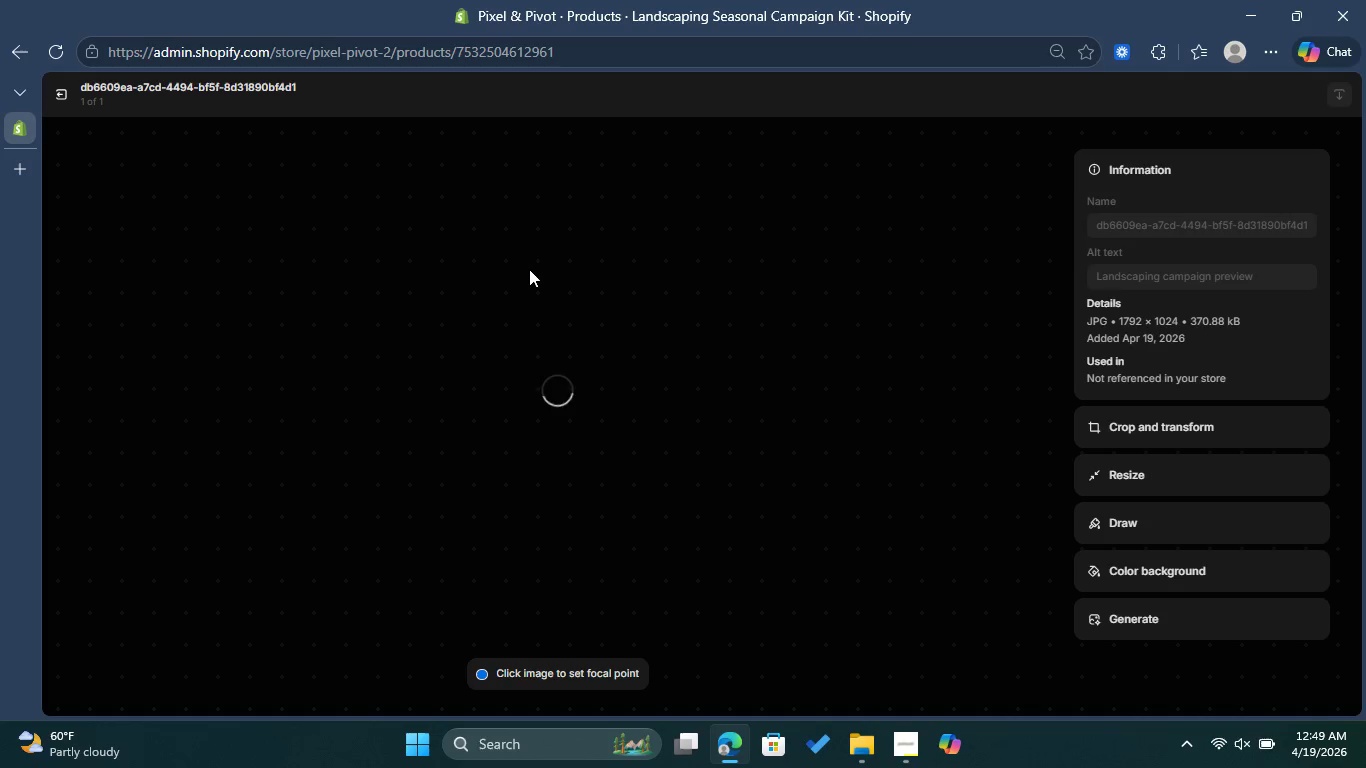 
left_click([65, 93])
 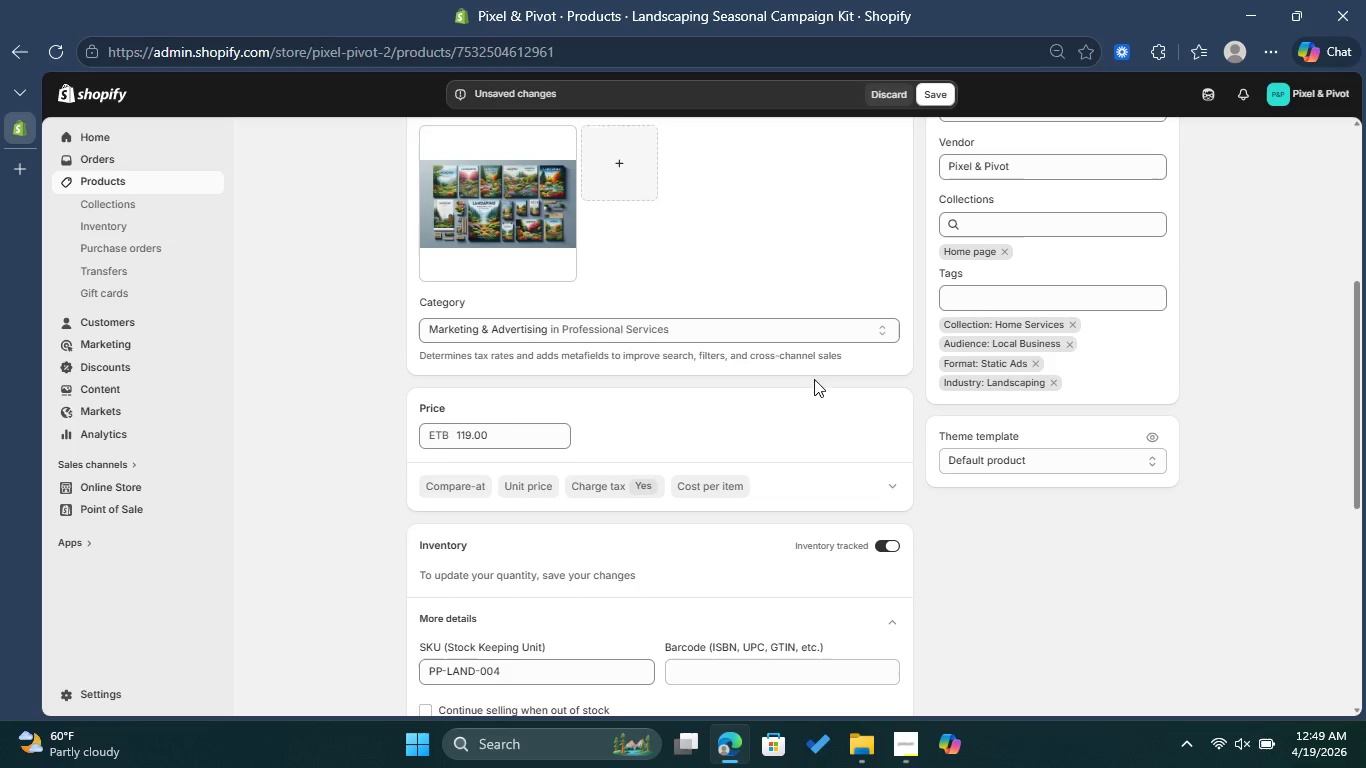 
scroll: coordinate [802, 405], scroll_direction: down, amount: 7.0
 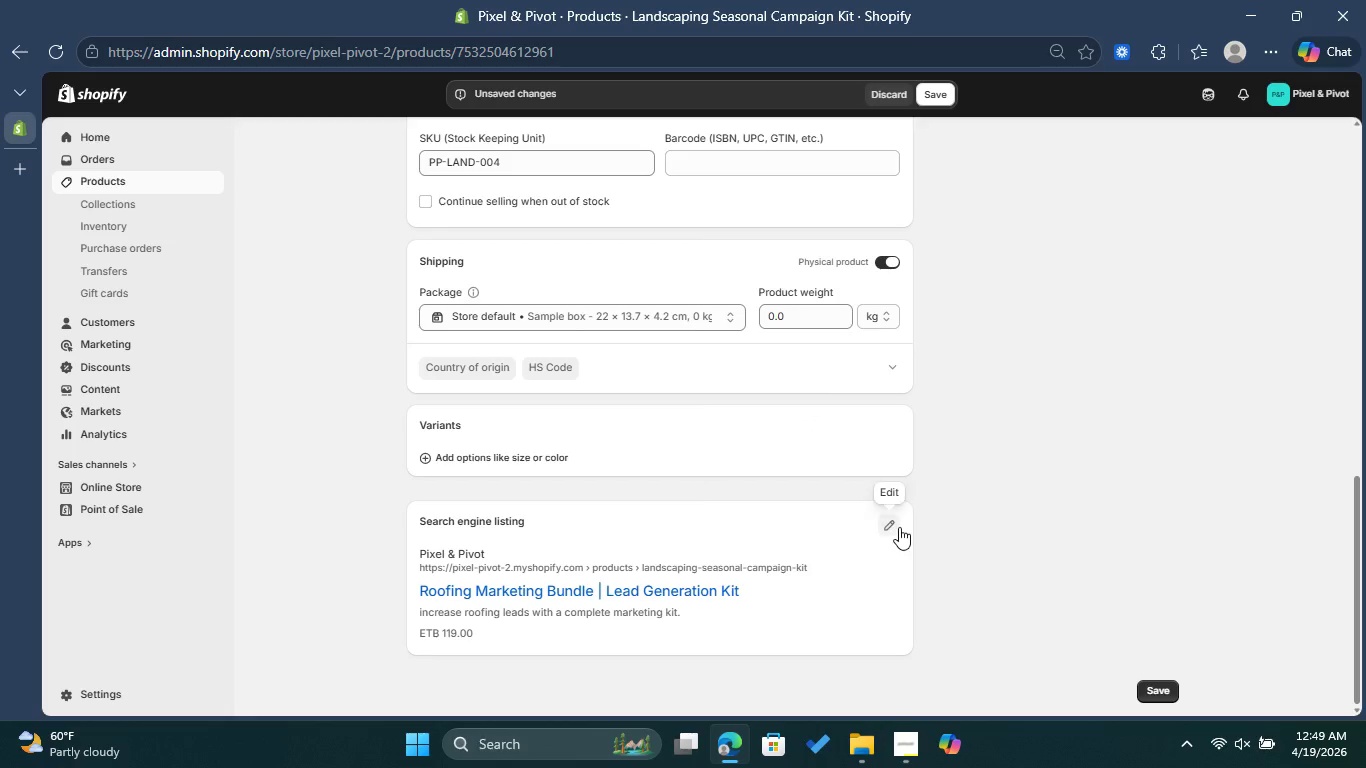 
left_click([893, 527])
 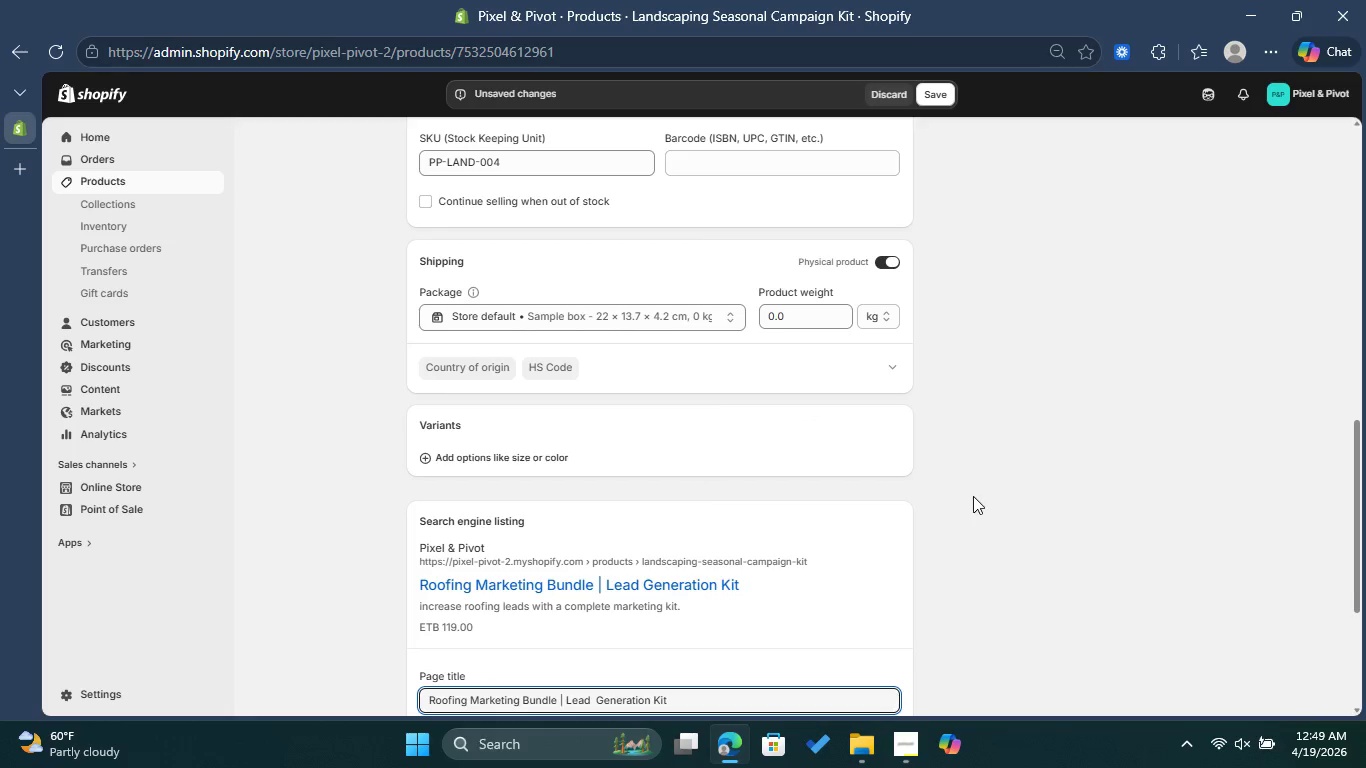 
scroll: coordinate [970, 499], scroll_direction: down, amount: 2.0
 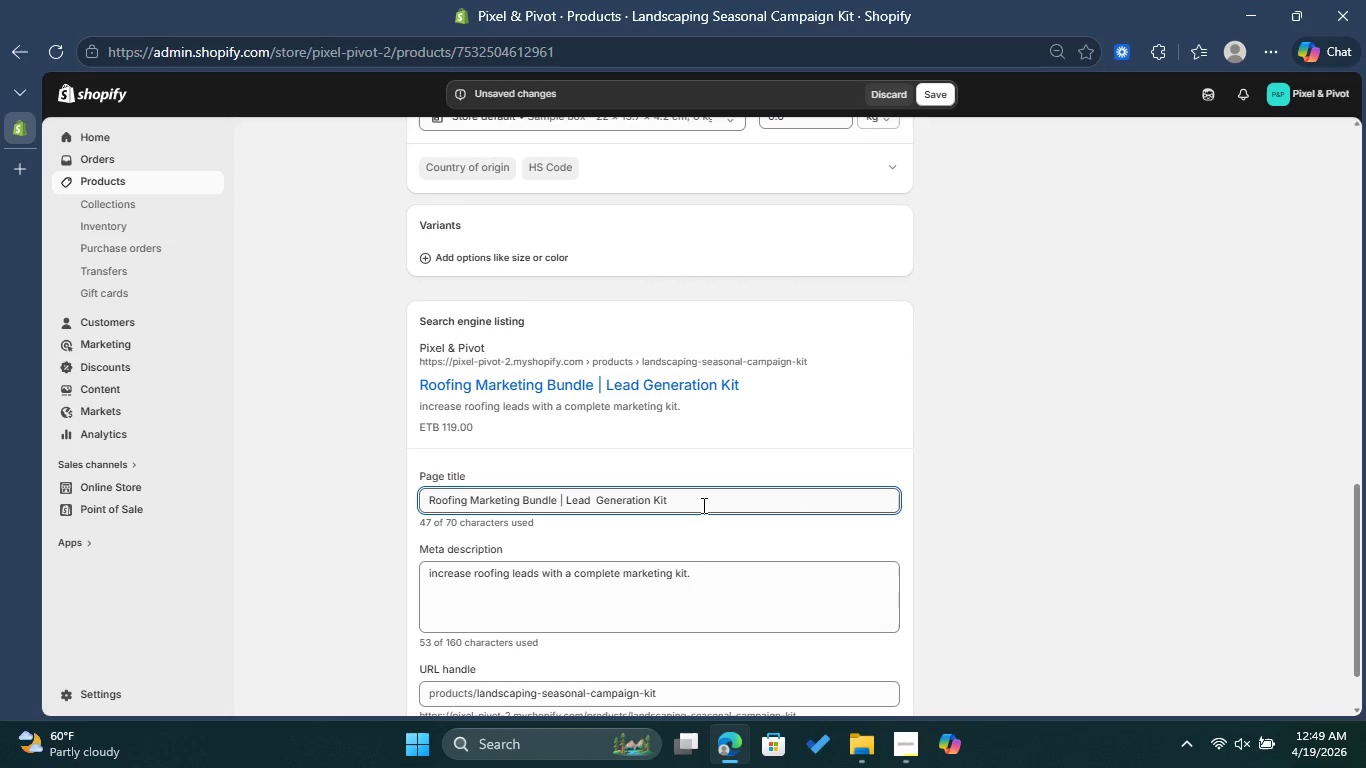 
left_click_drag(start_coordinate=[702, 505], to_coordinate=[482, 496])
 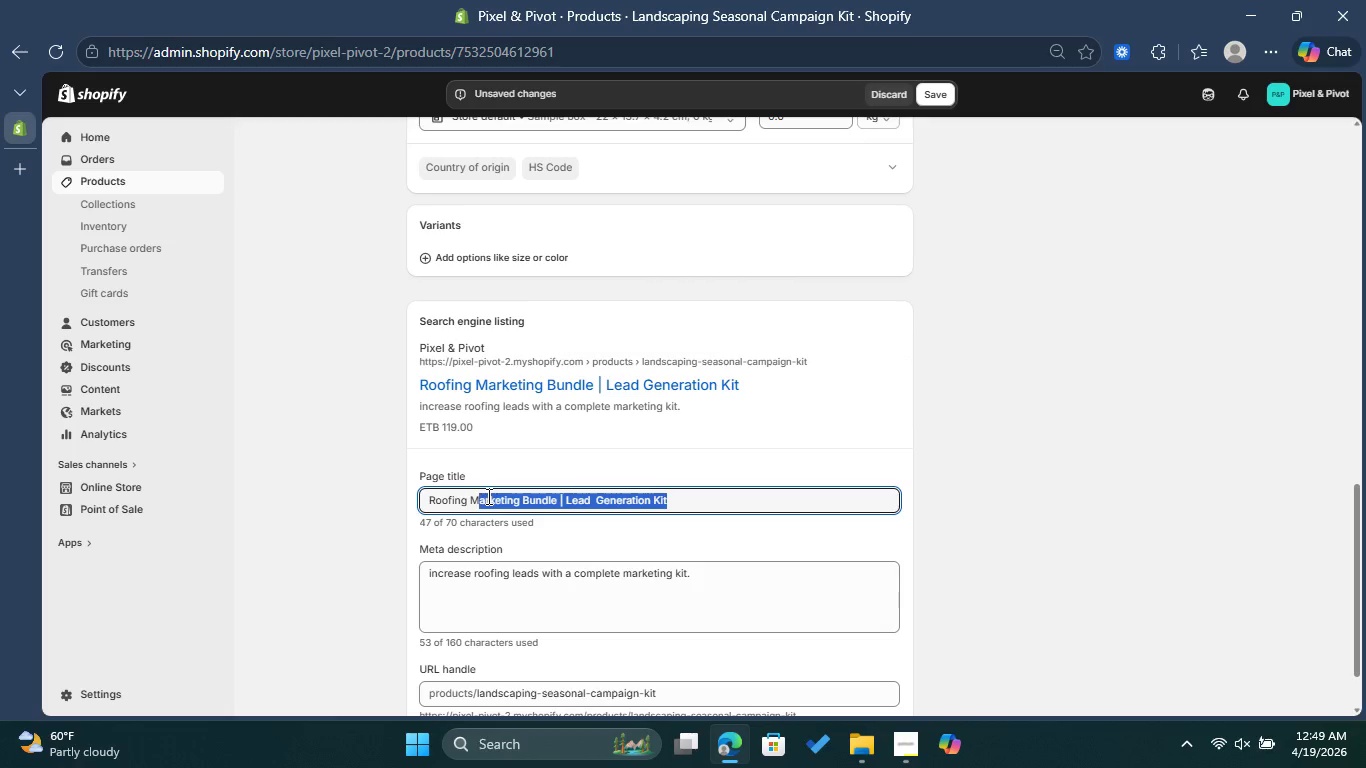 
left_click([487, 496])
 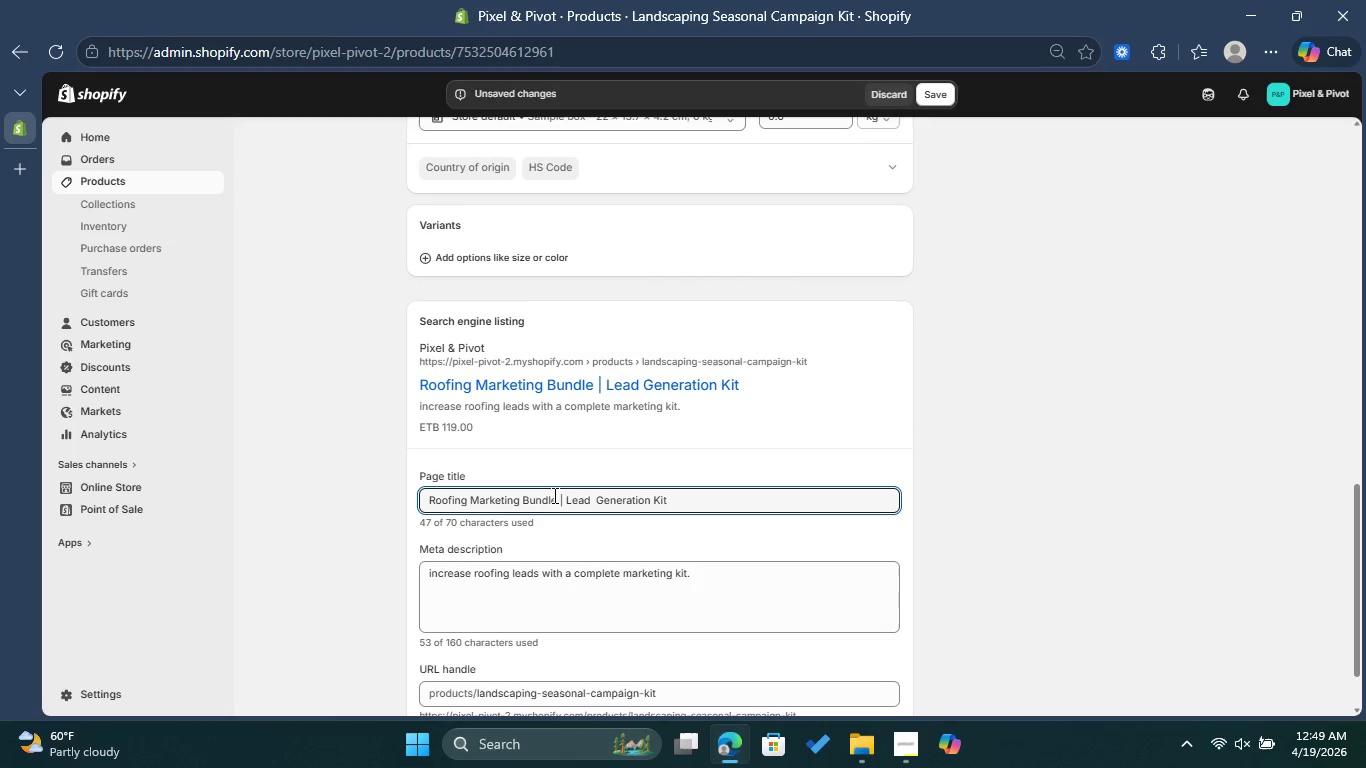 
left_click_drag(start_coordinate=[553, 495], to_coordinate=[539, 494])
 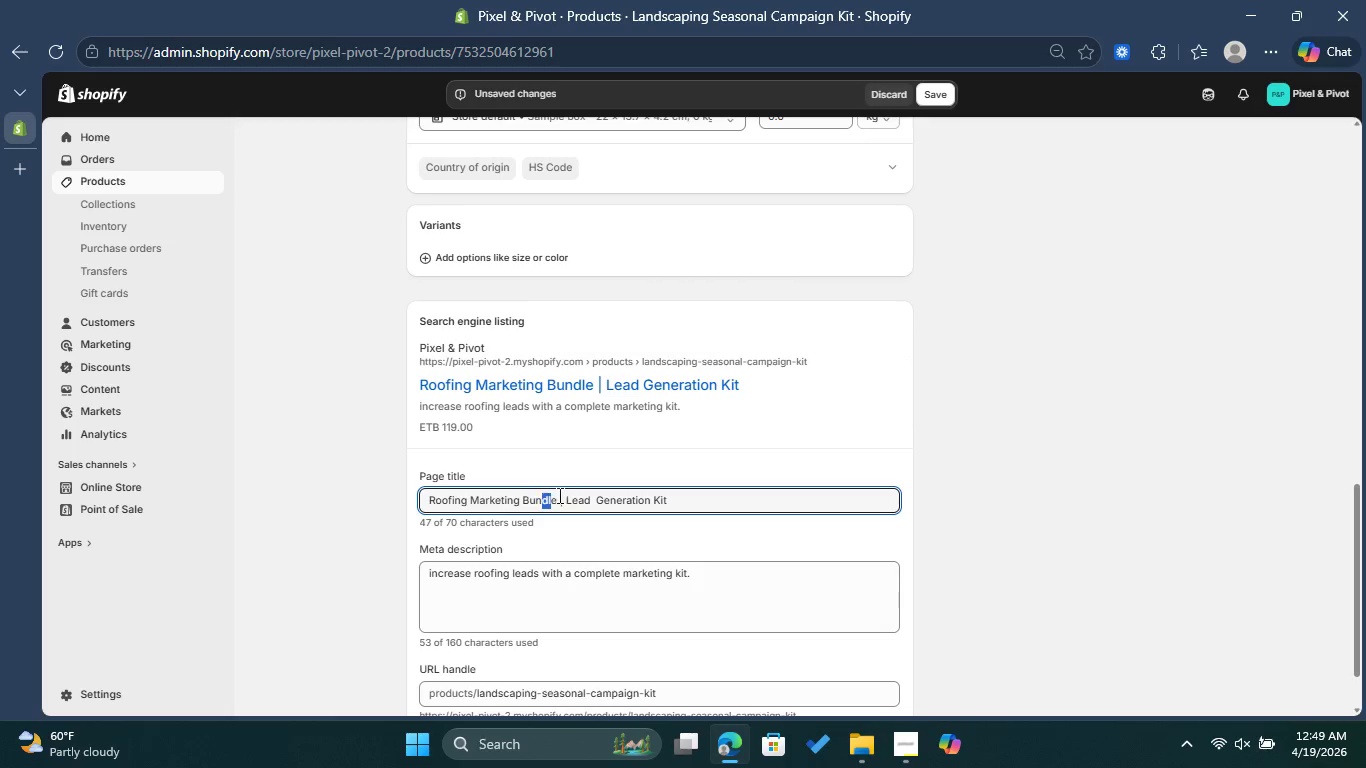 
left_click_drag(start_coordinate=[558, 495], to_coordinate=[524, 497])
 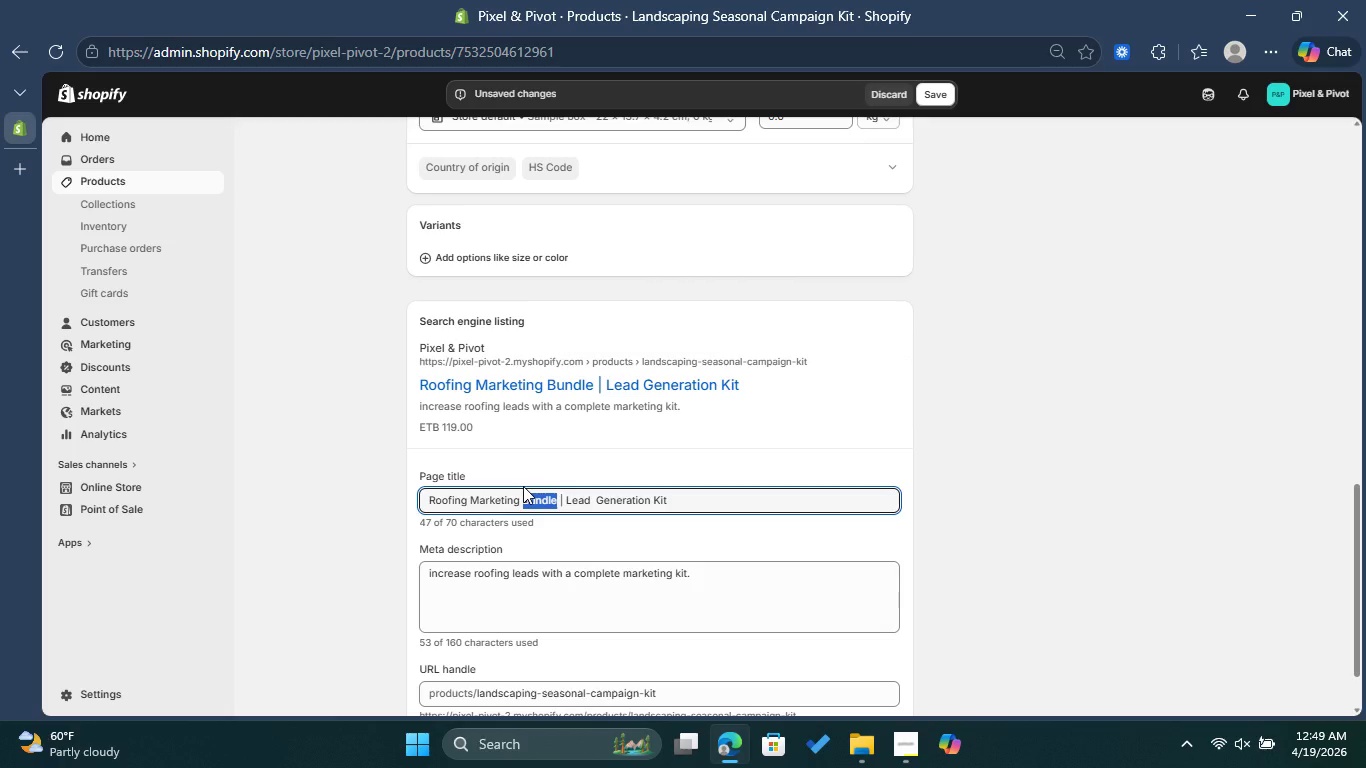 
type(Kit)
 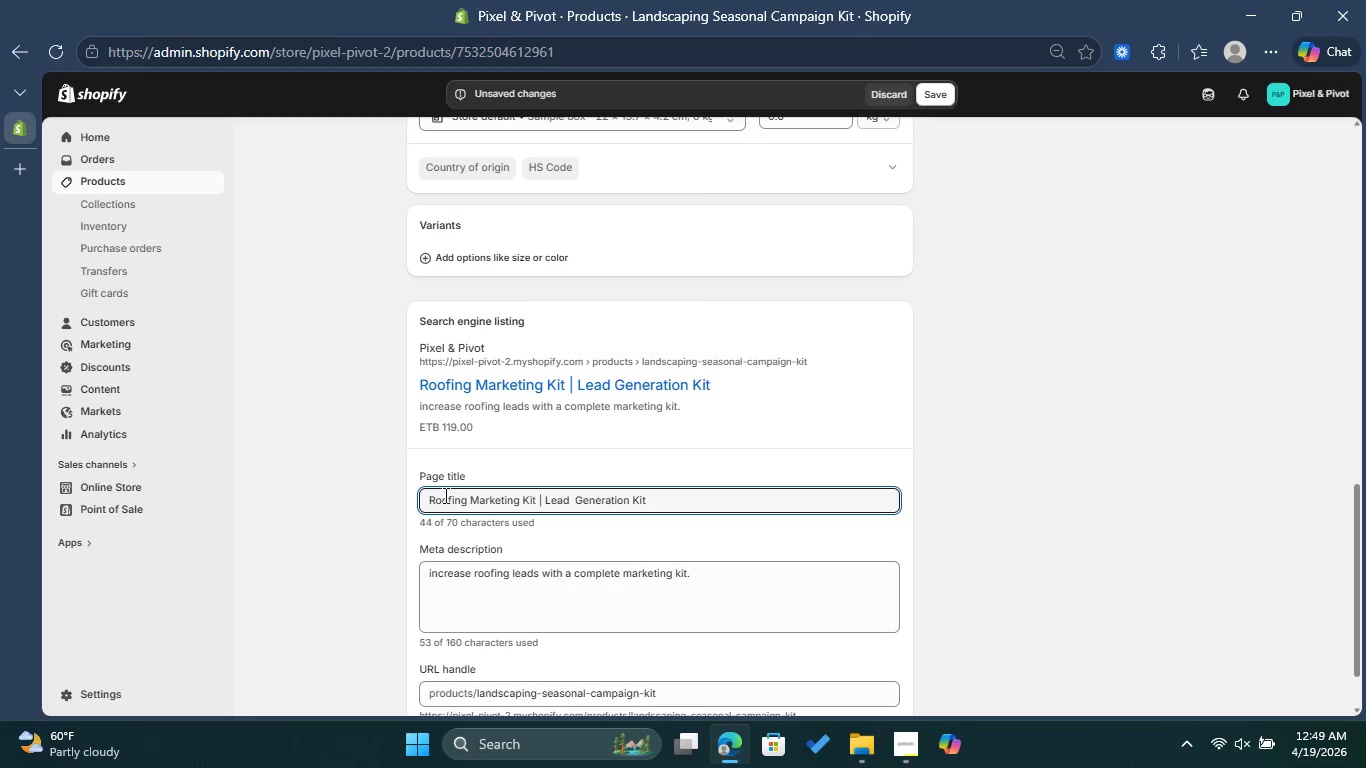 
left_click_drag(start_coordinate=[467, 495], to_coordinate=[424, 500])
 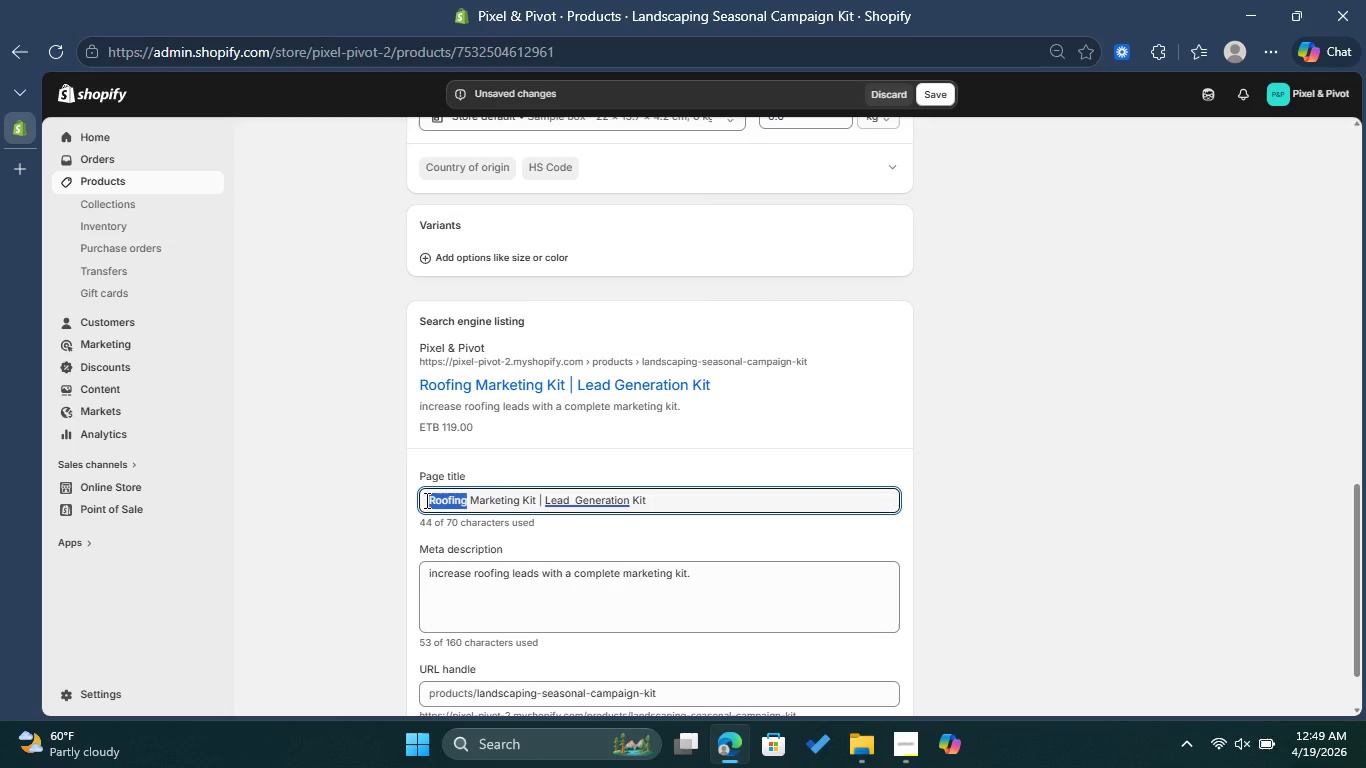 
hold_key(key=ShiftLeft, duration=0.67)
 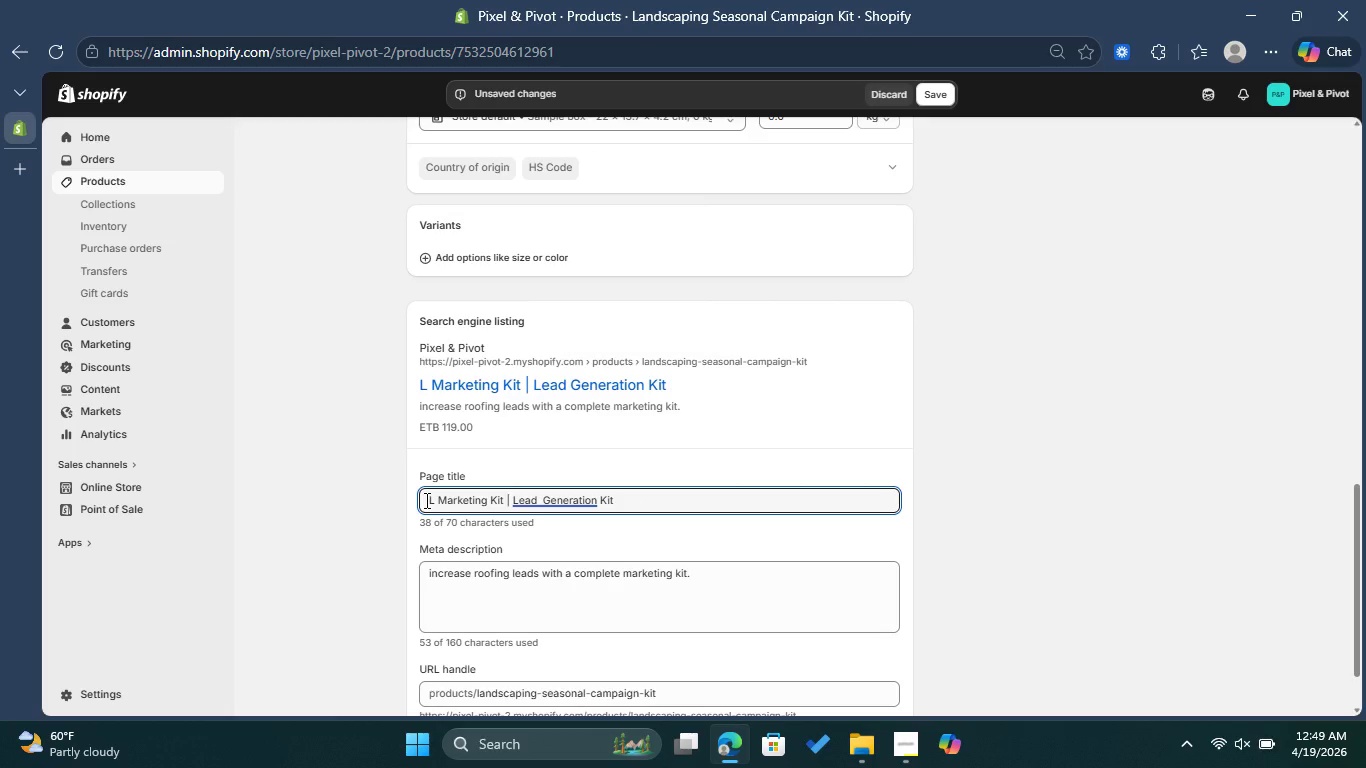 
hold_key(key=L, duration=0.31)
 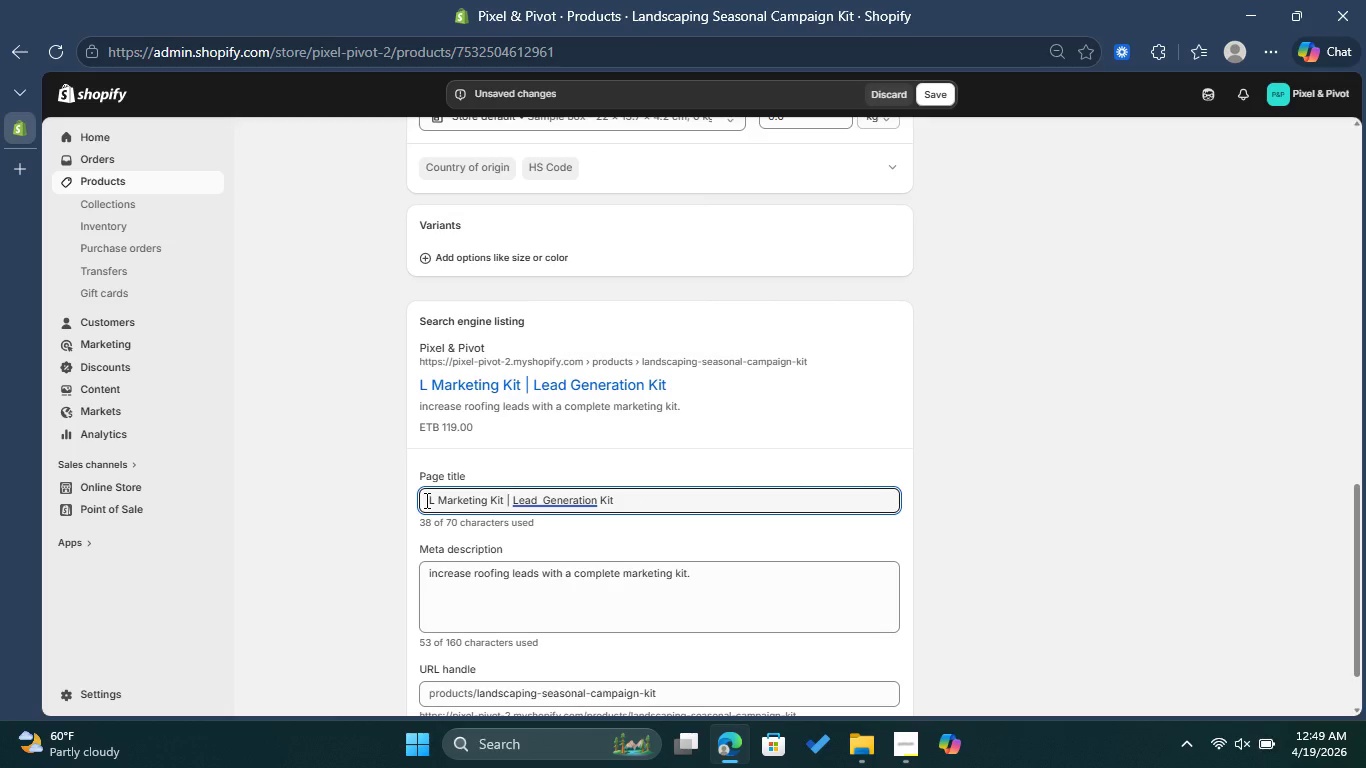 
type(andscaping )
 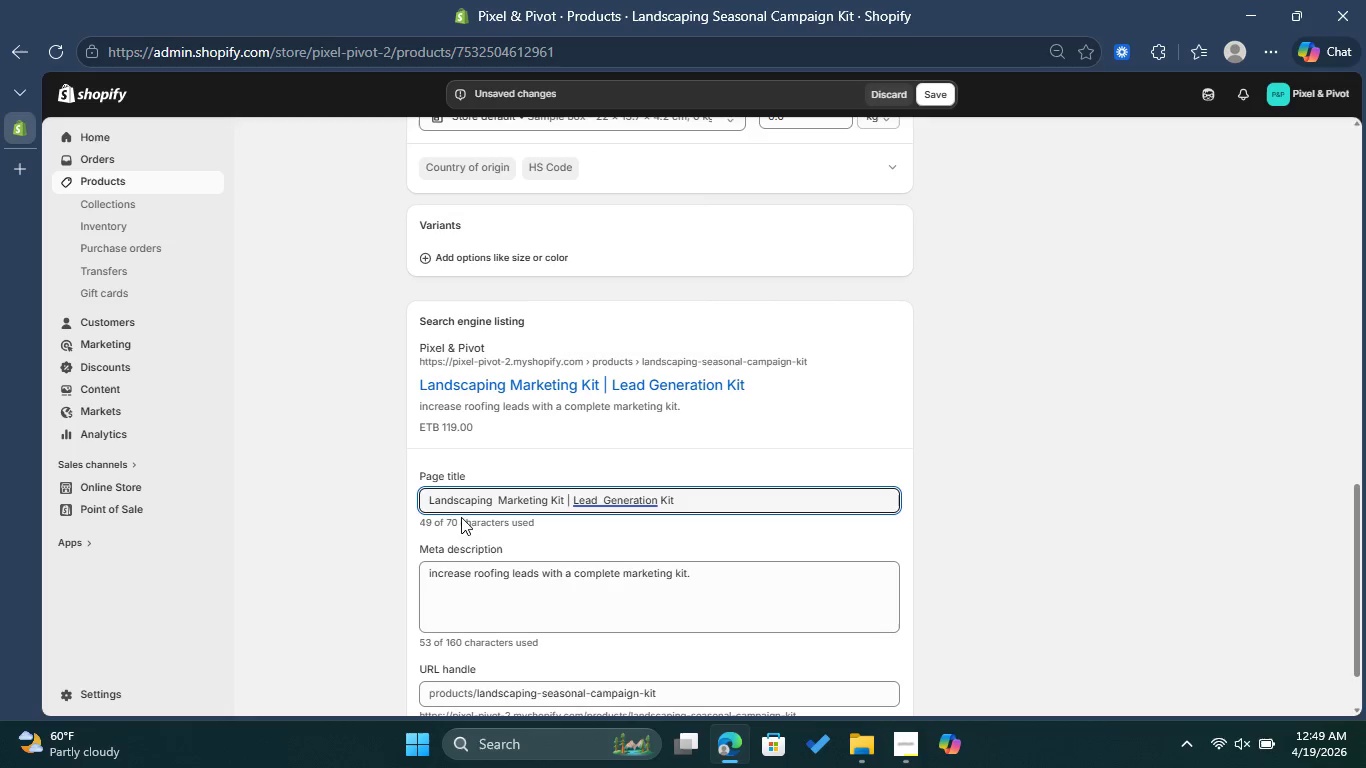 
left_click([632, 498])
 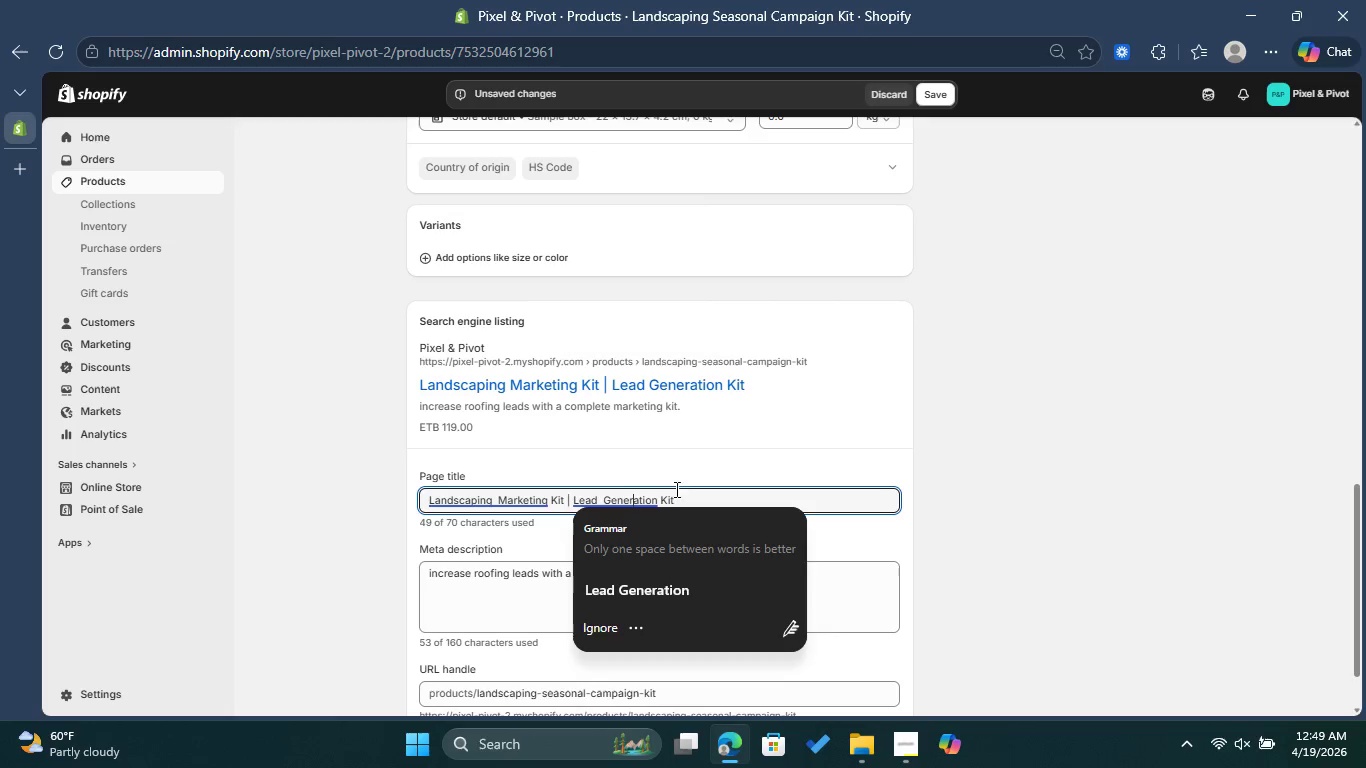 
left_click([694, 493])
 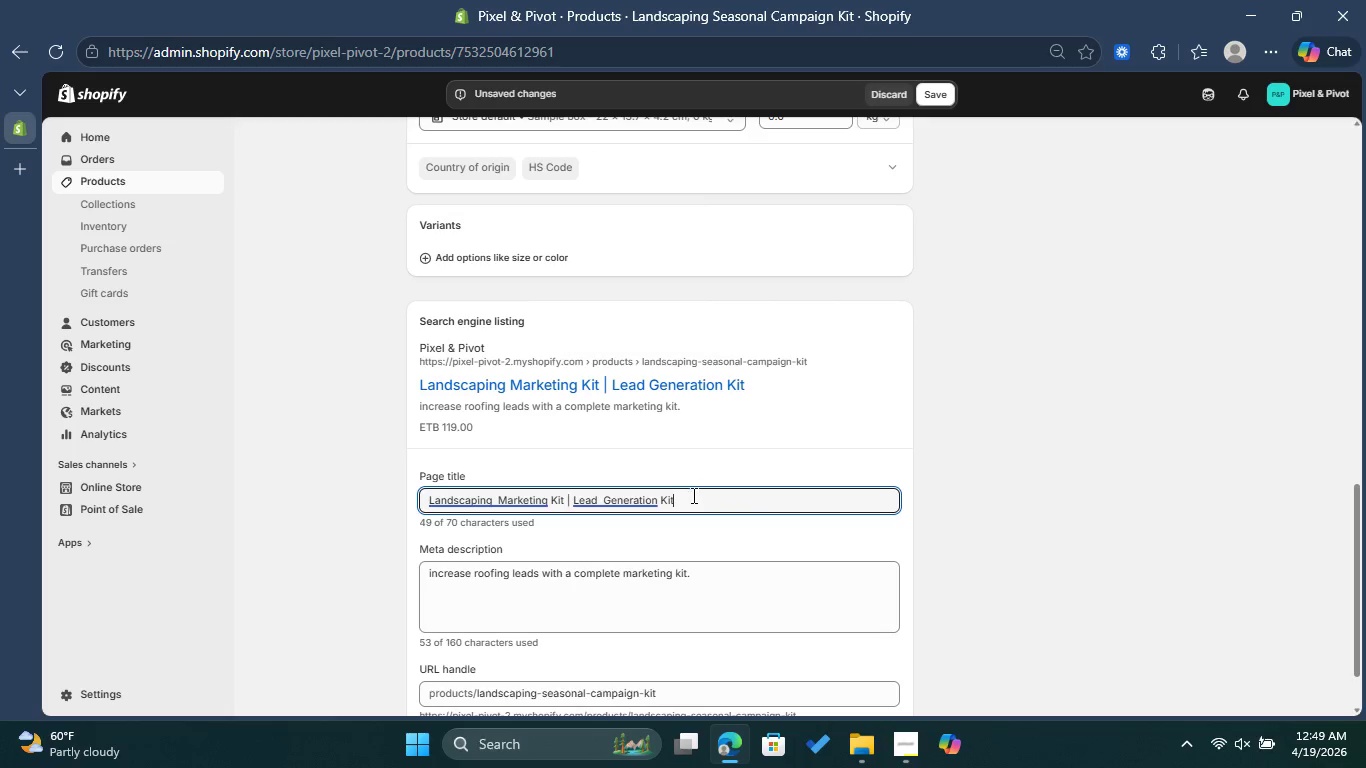 
left_click_drag(start_coordinate=[685, 495], to_coordinate=[574, 499])
 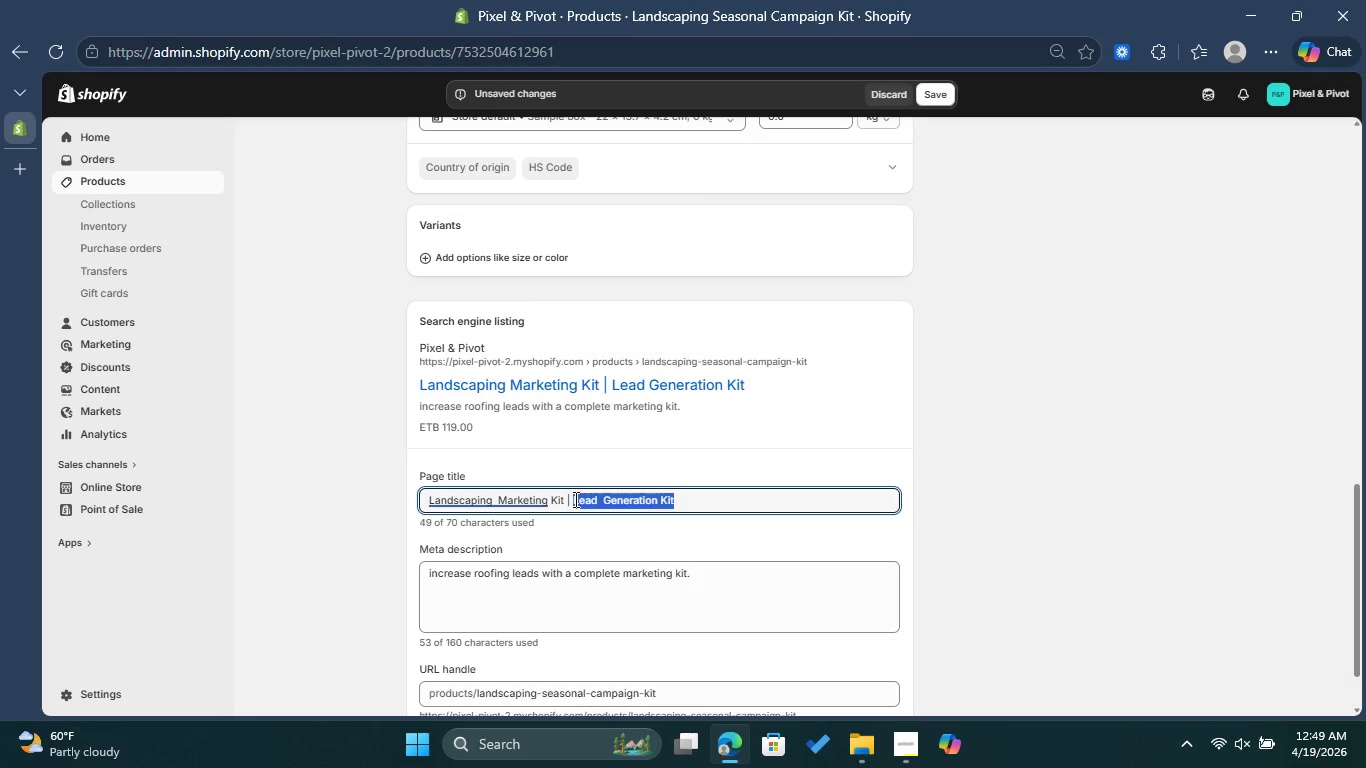 
type(Seasonal Ads)
 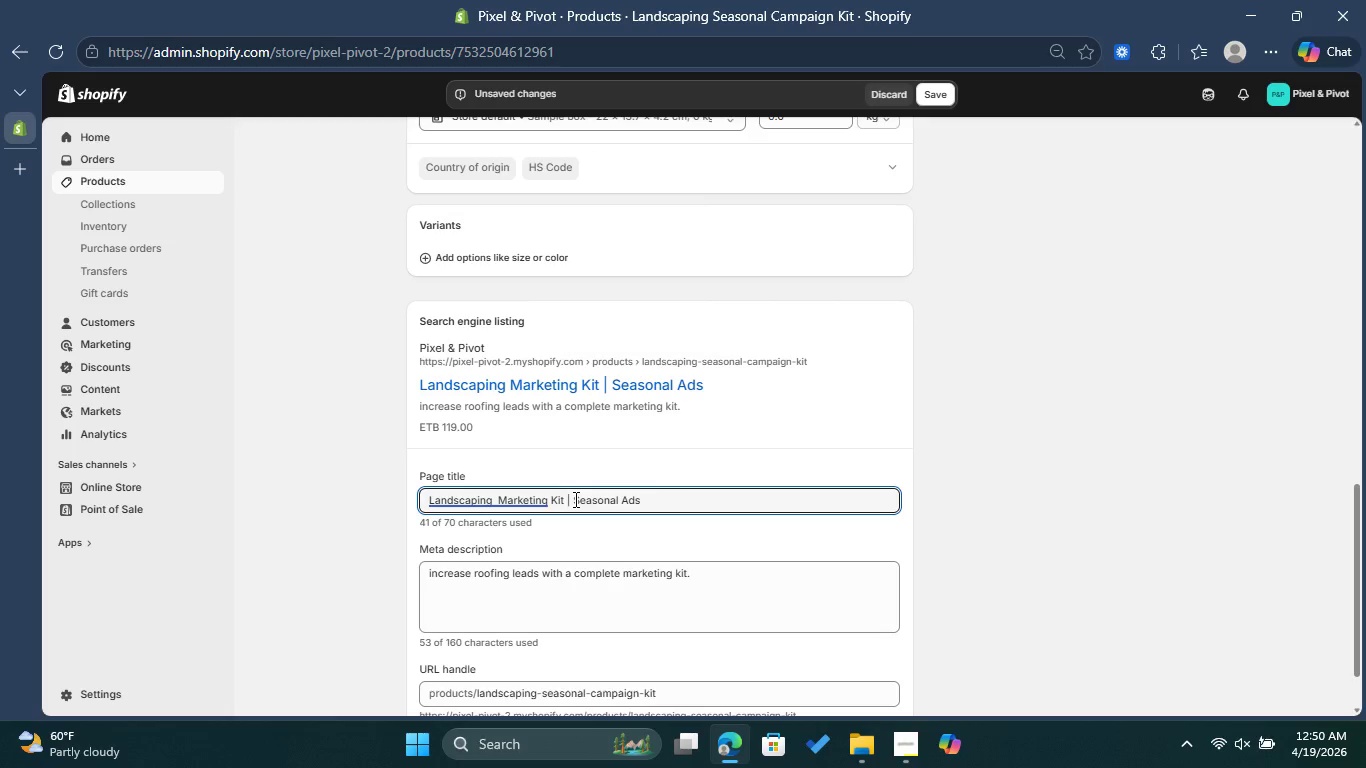 
wait(5.02)
 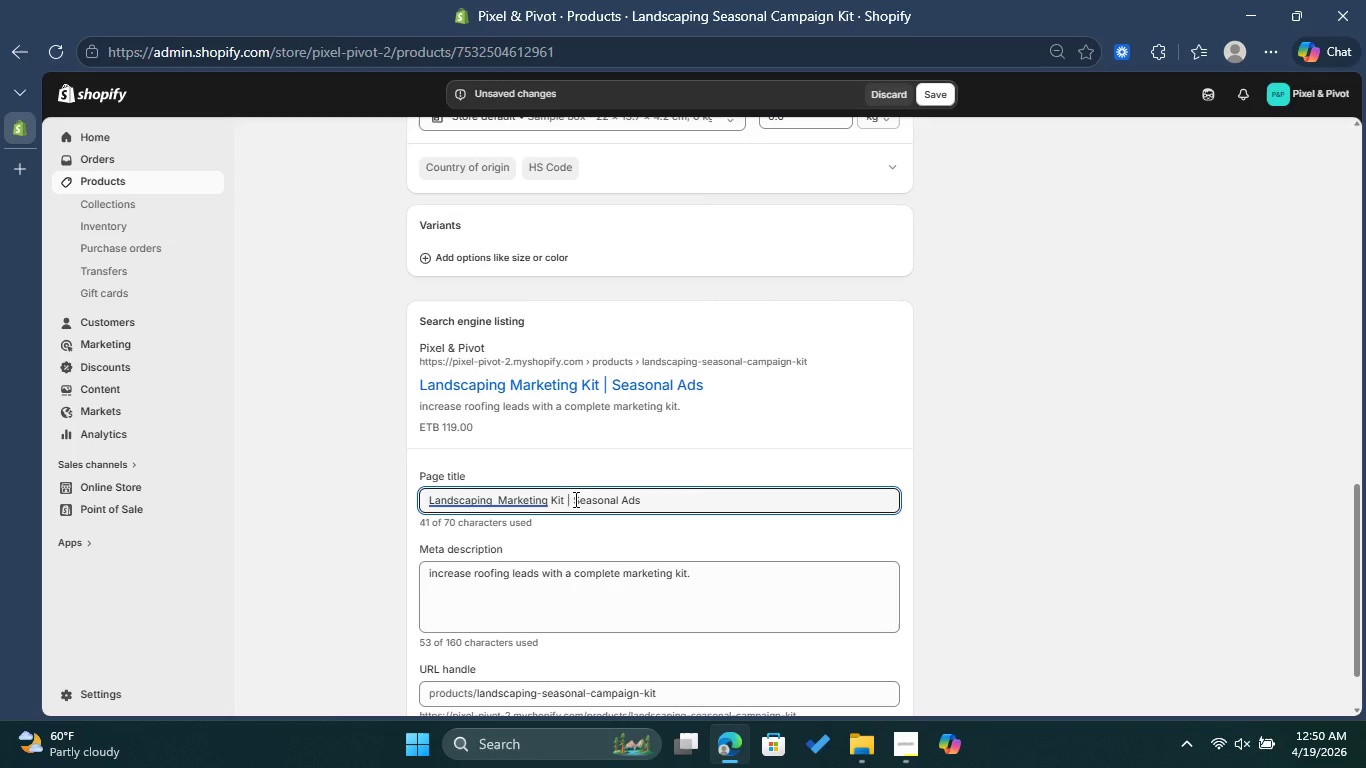 
scroll: coordinate [601, 506], scroll_direction: down, amount: 1.0
 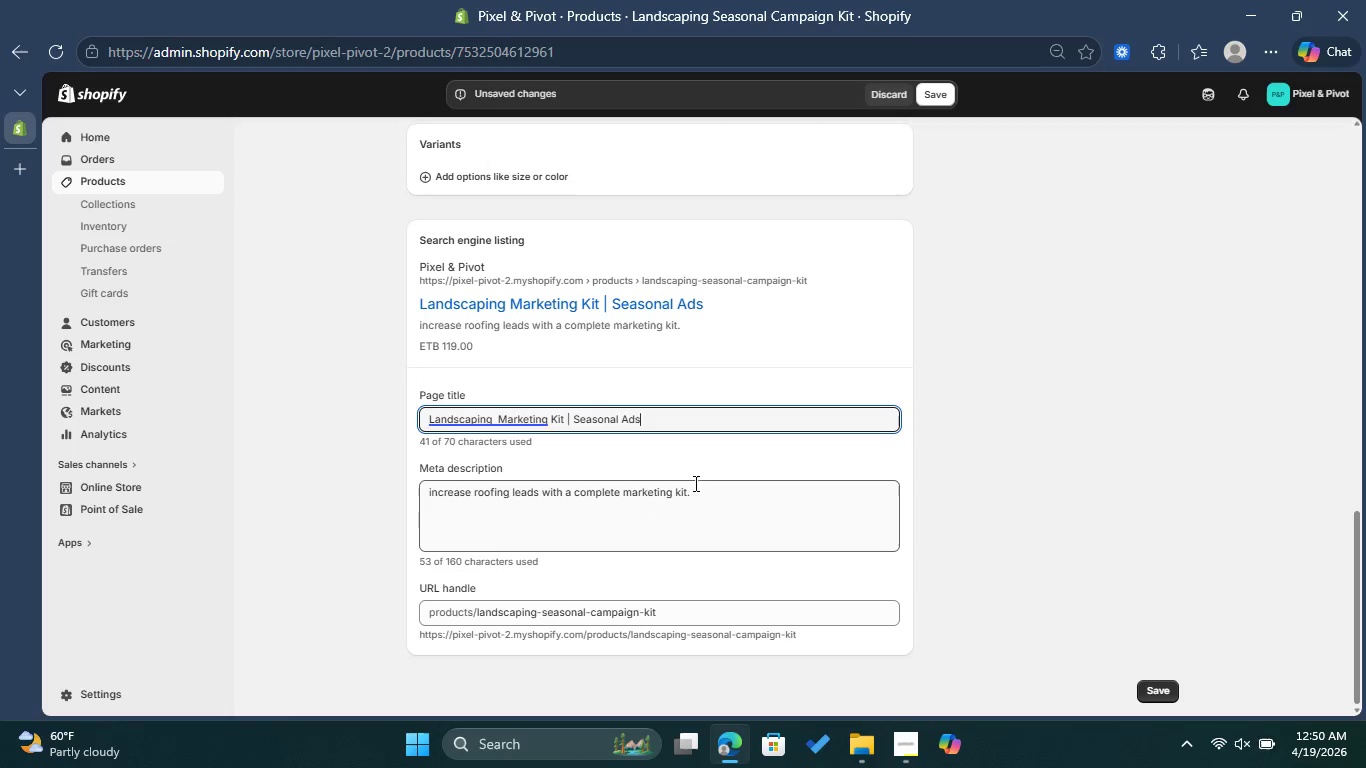 
left_click([709, 487])
 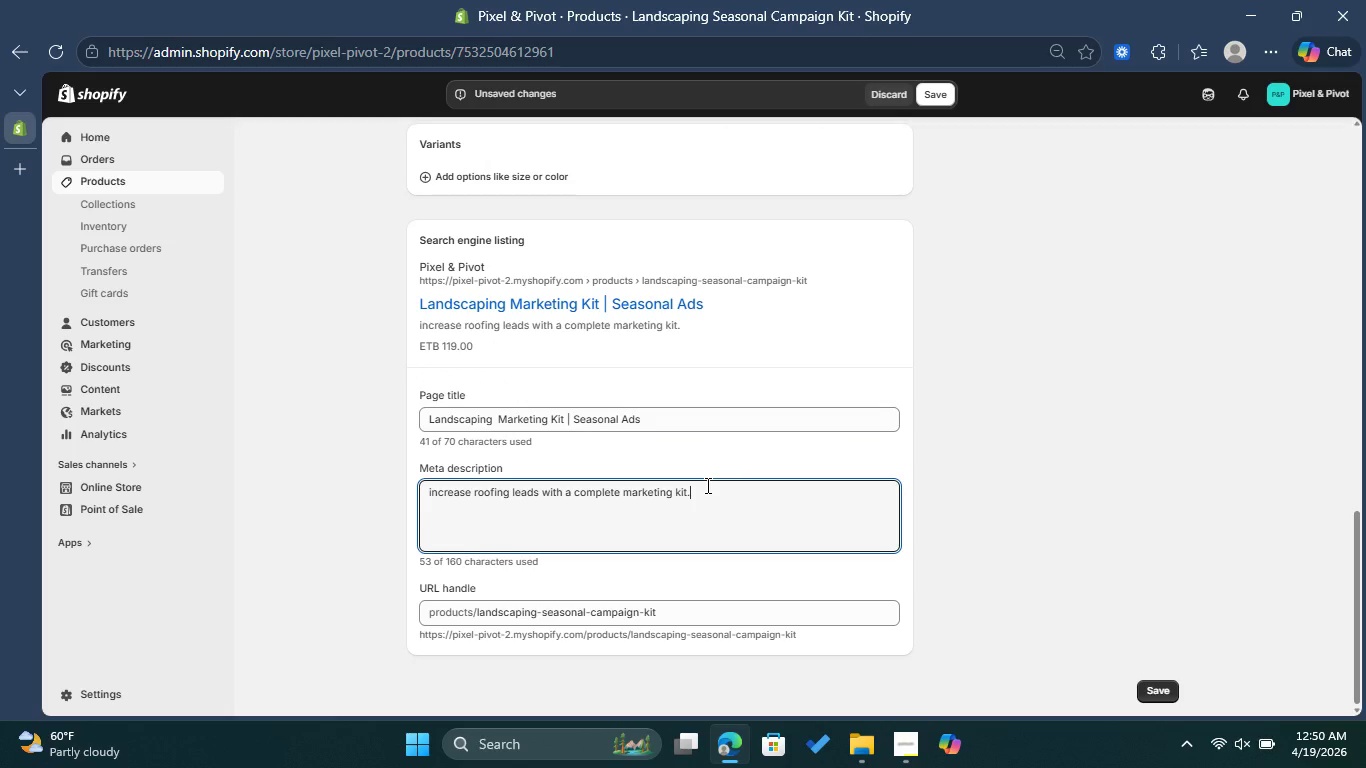 
left_click_drag(start_coordinate=[706, 492], to_coordinate=[428, 495])
 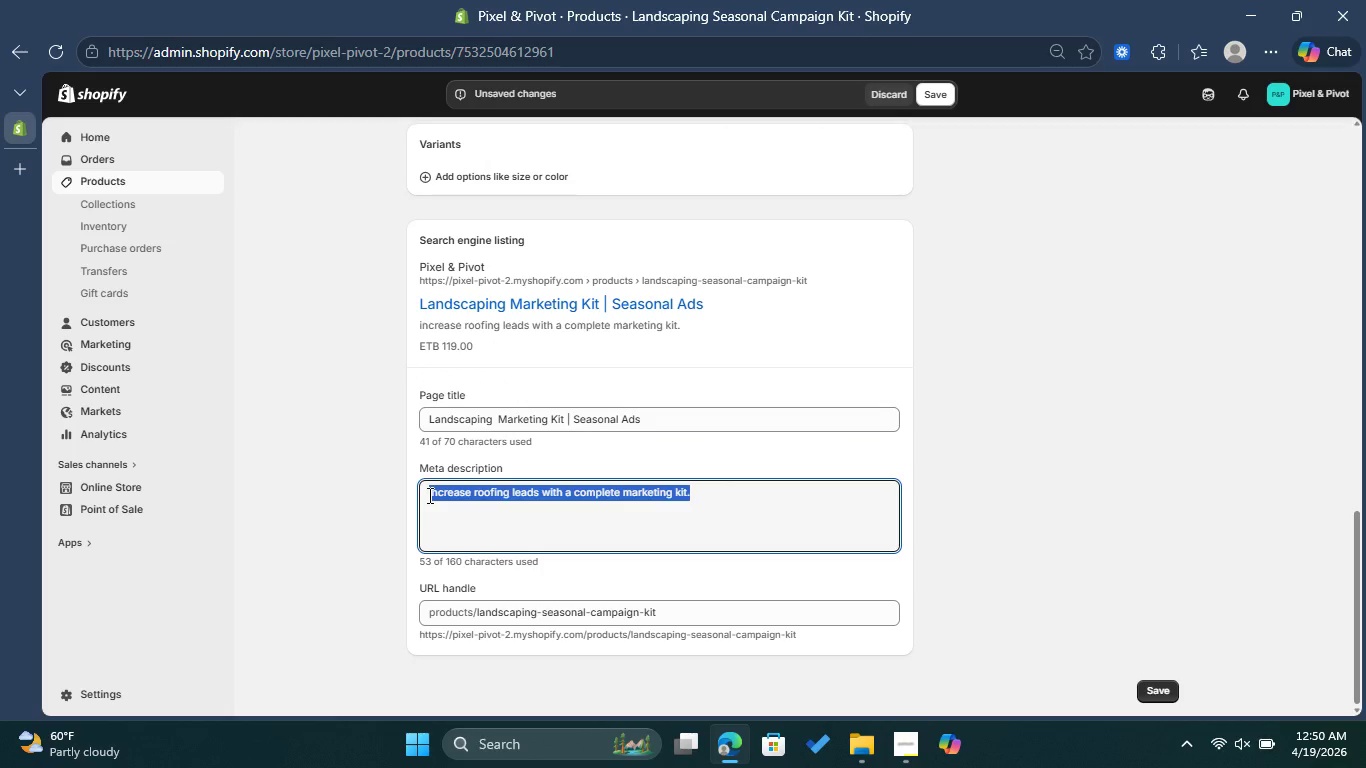 
key(Backspace)
type(Drive landscaping bookings with seasonal ad campaigns.)
 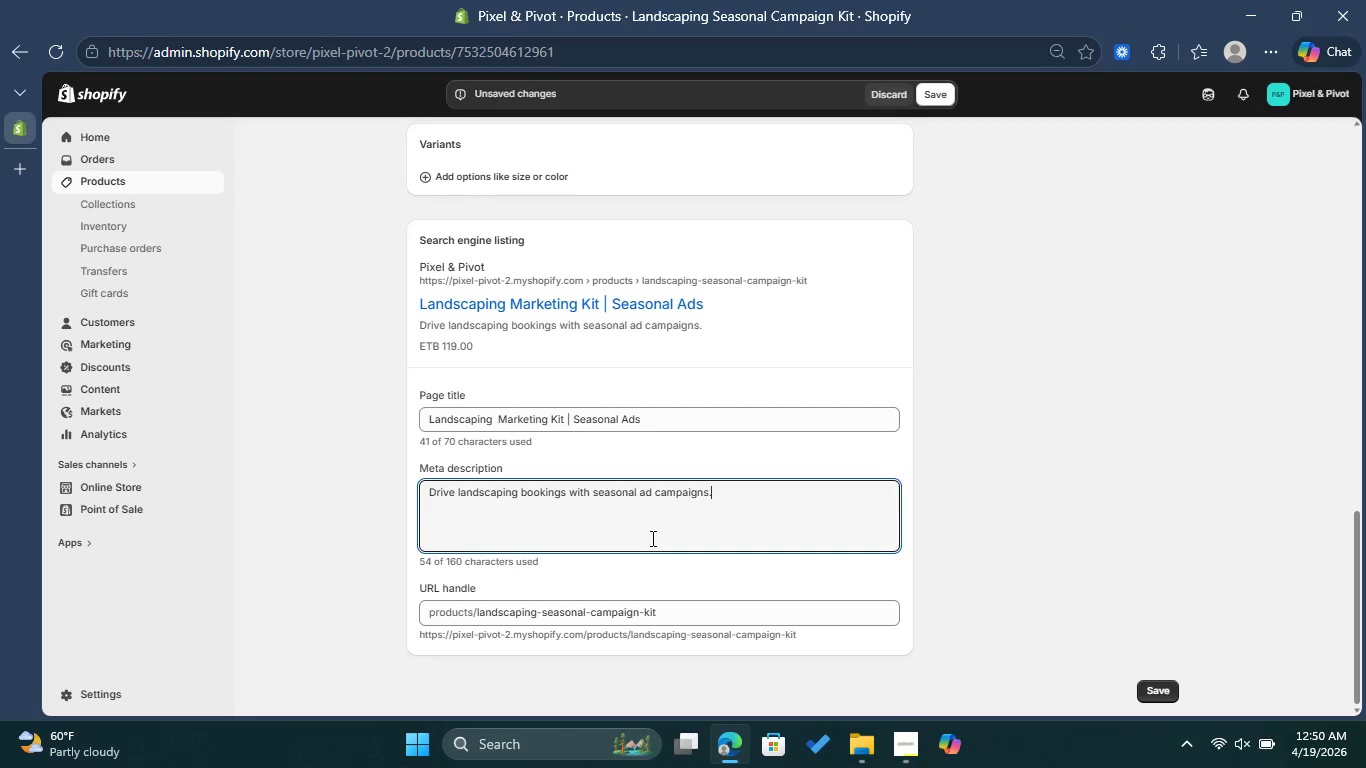 
wait(5.8)
 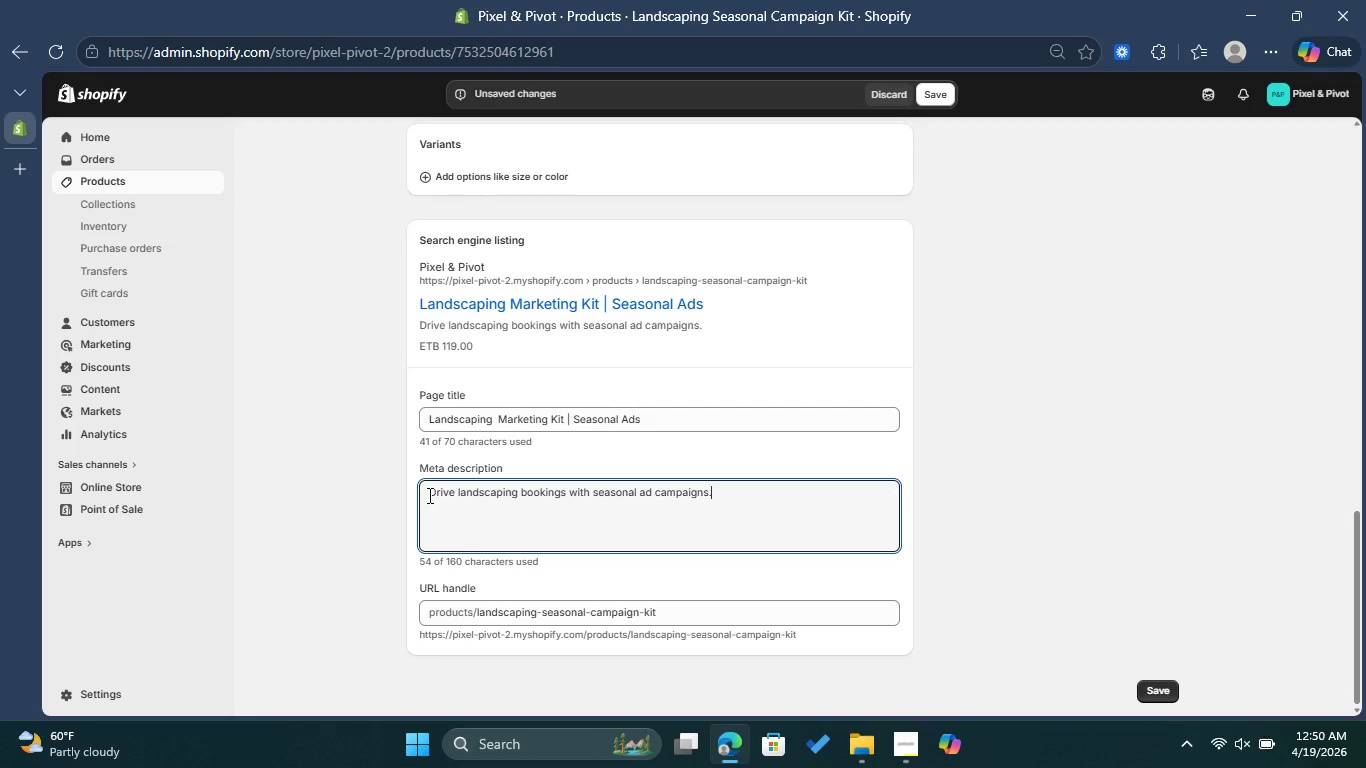 
scroll: coordinate [724, 538], scroll_direction: down, amount: 2.0
 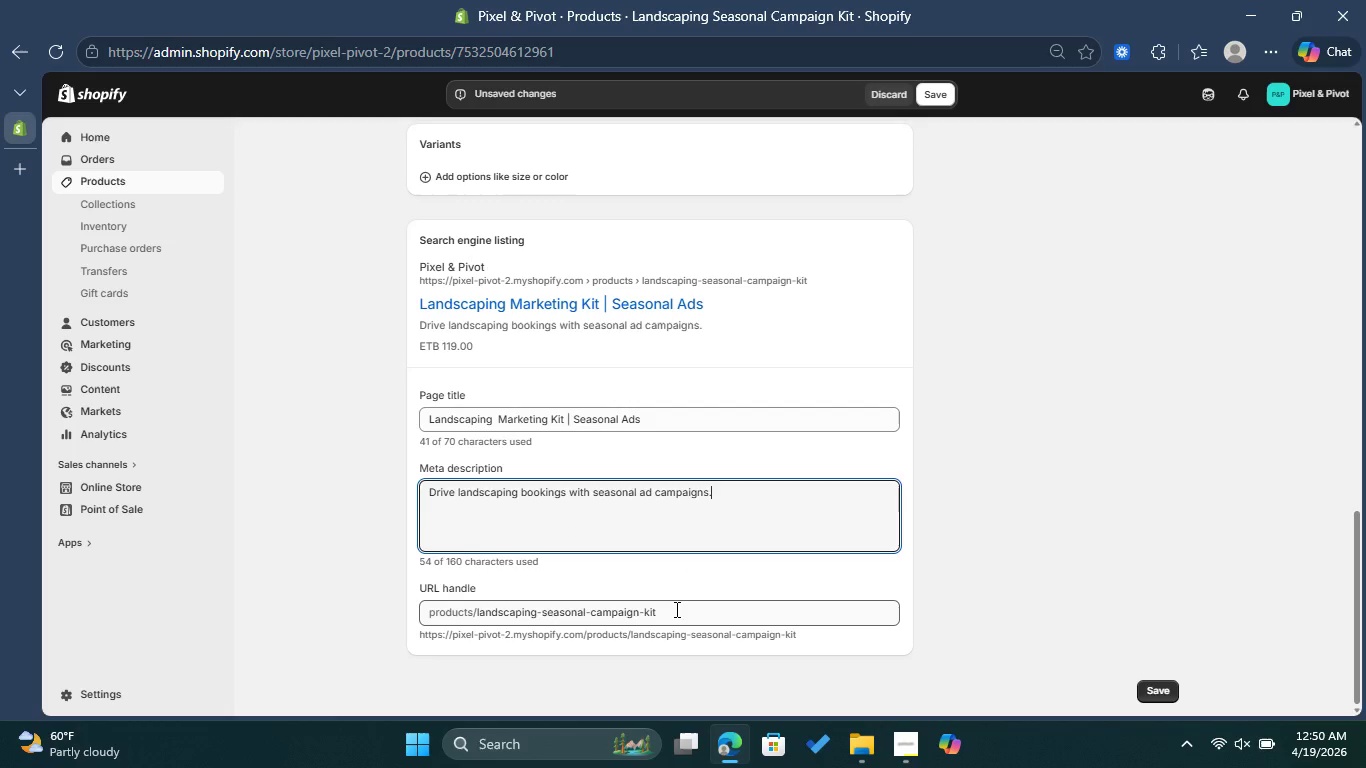 
left_click([675, 609])
 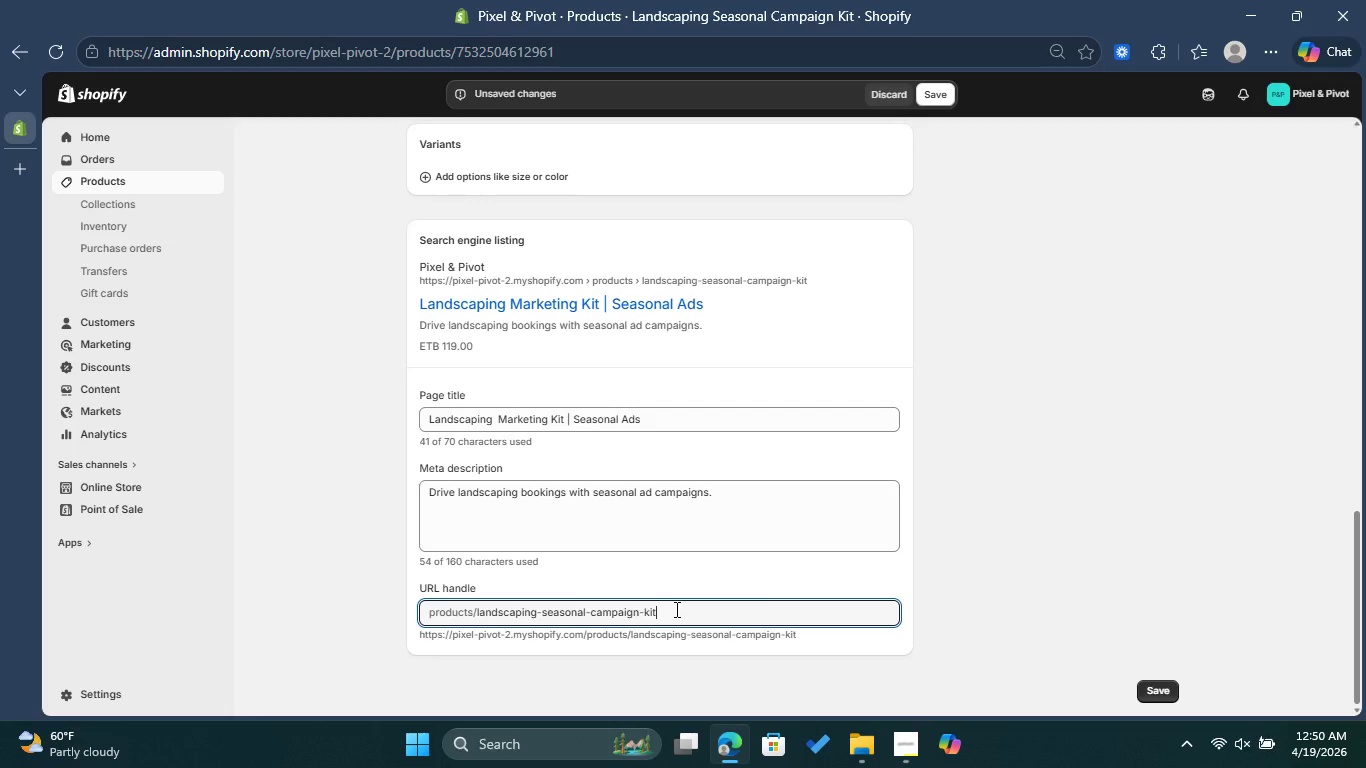 
left_click_drag(start_coordinate=[659, 606], to_coordinate=[542, 605])
 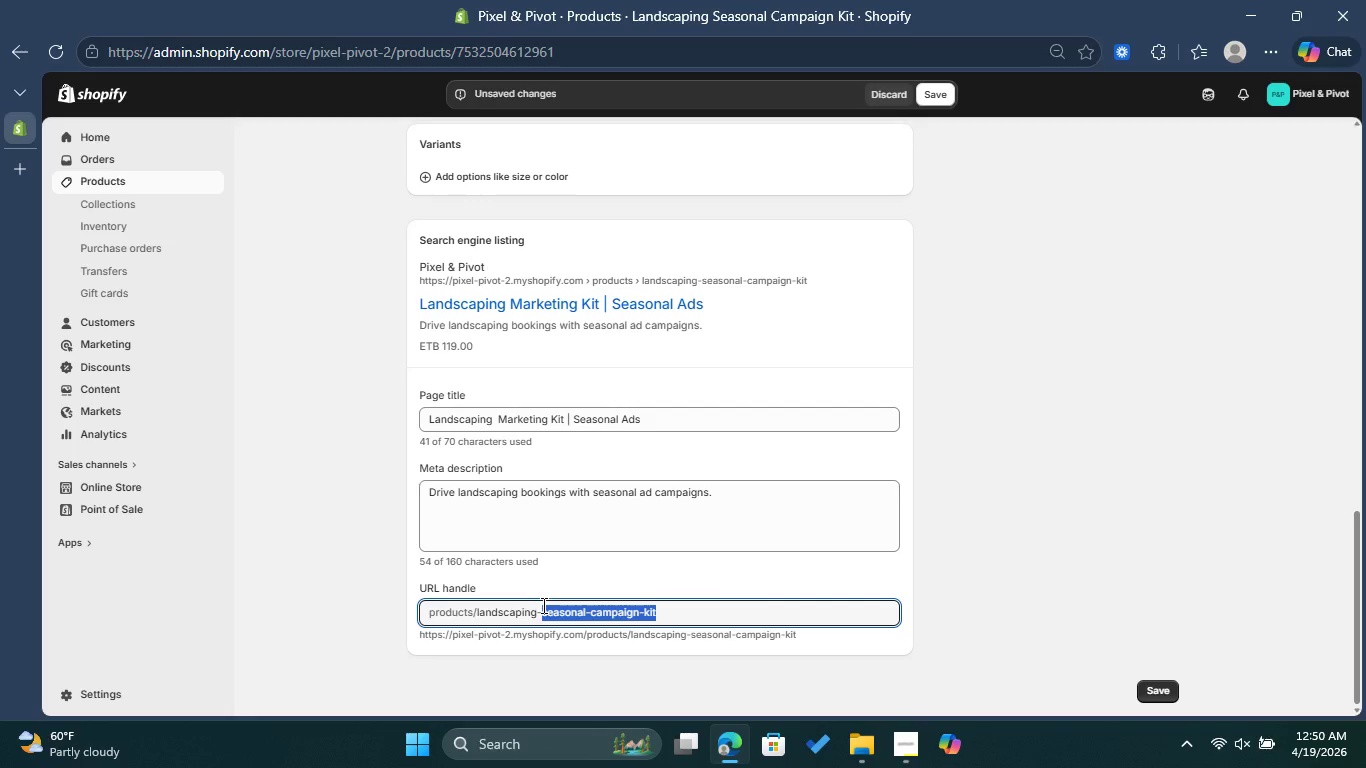 
type(ads)
 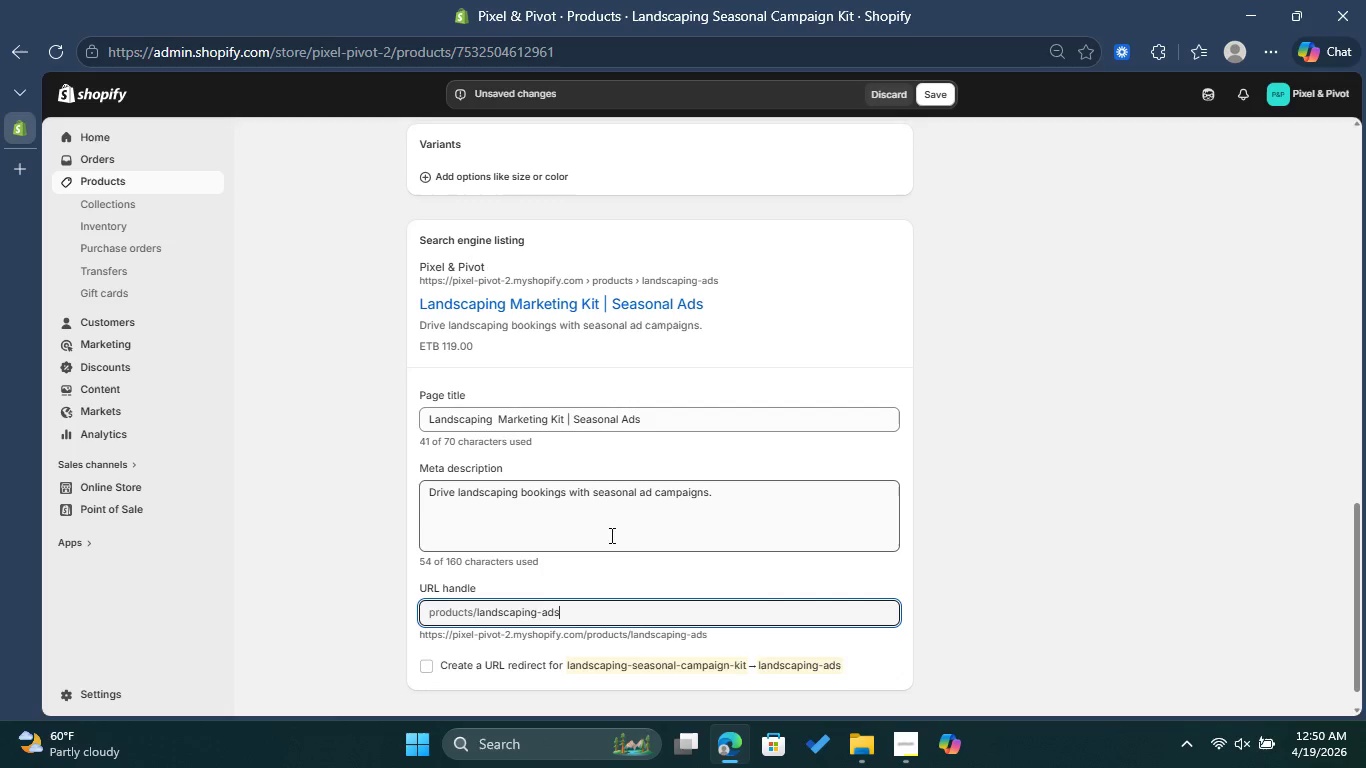 
scroll: coordinate [662, 544], scroll_direction: down, amount: 2.0
 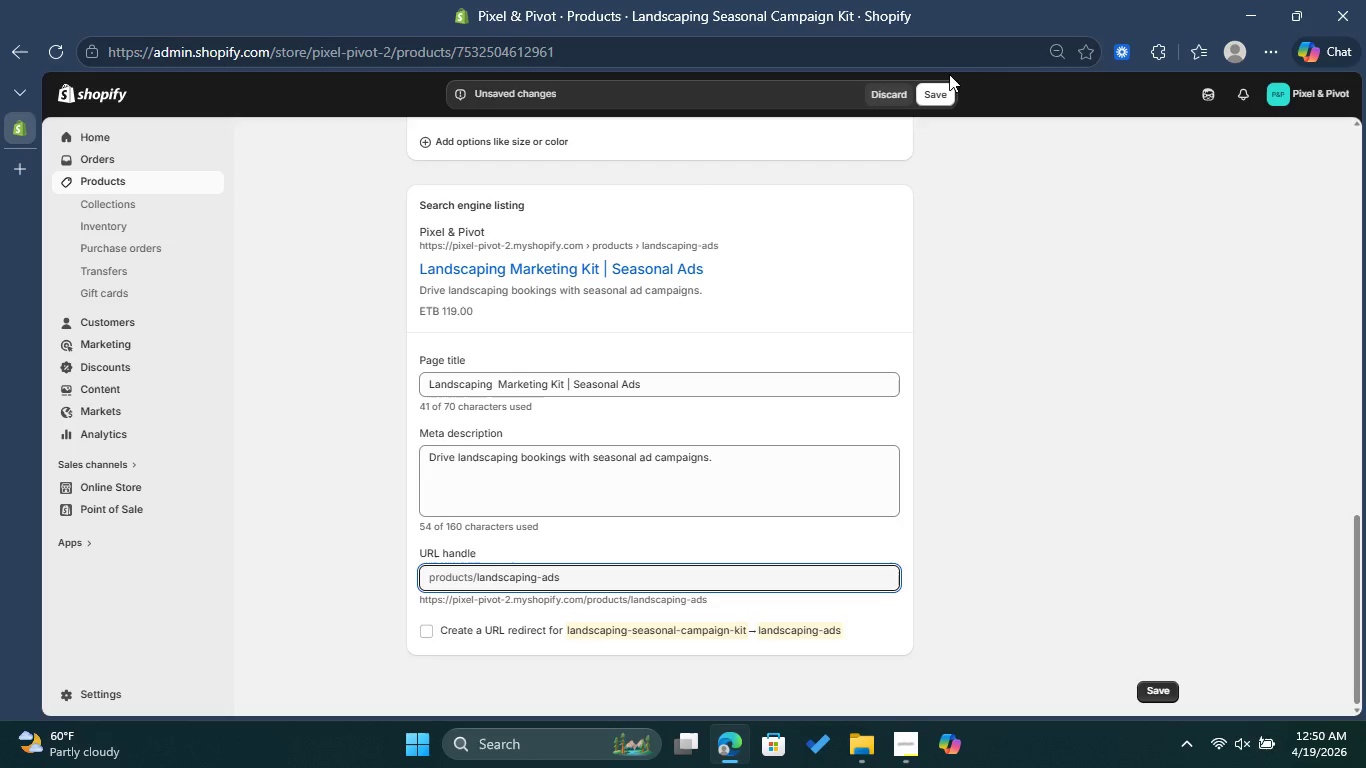 
left_click([942, 95])
 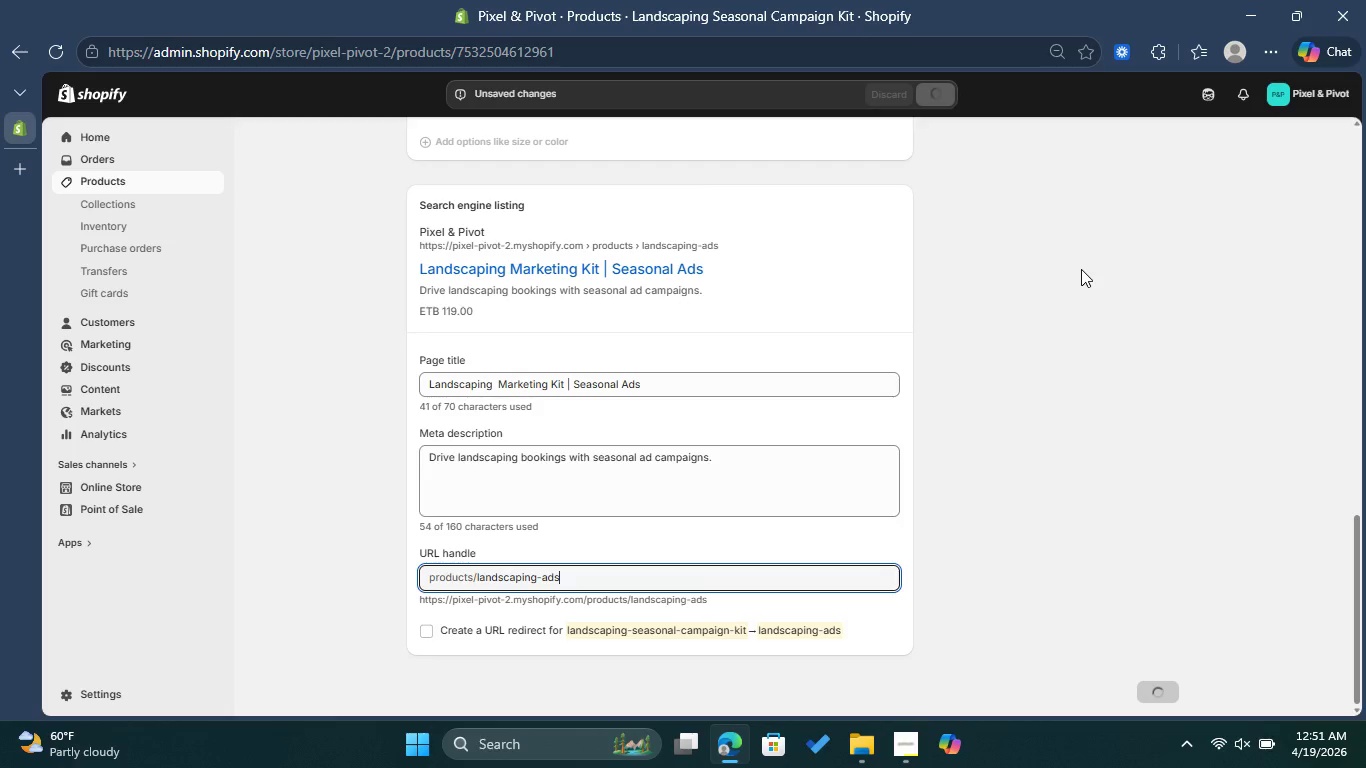 
wait(9.64)
 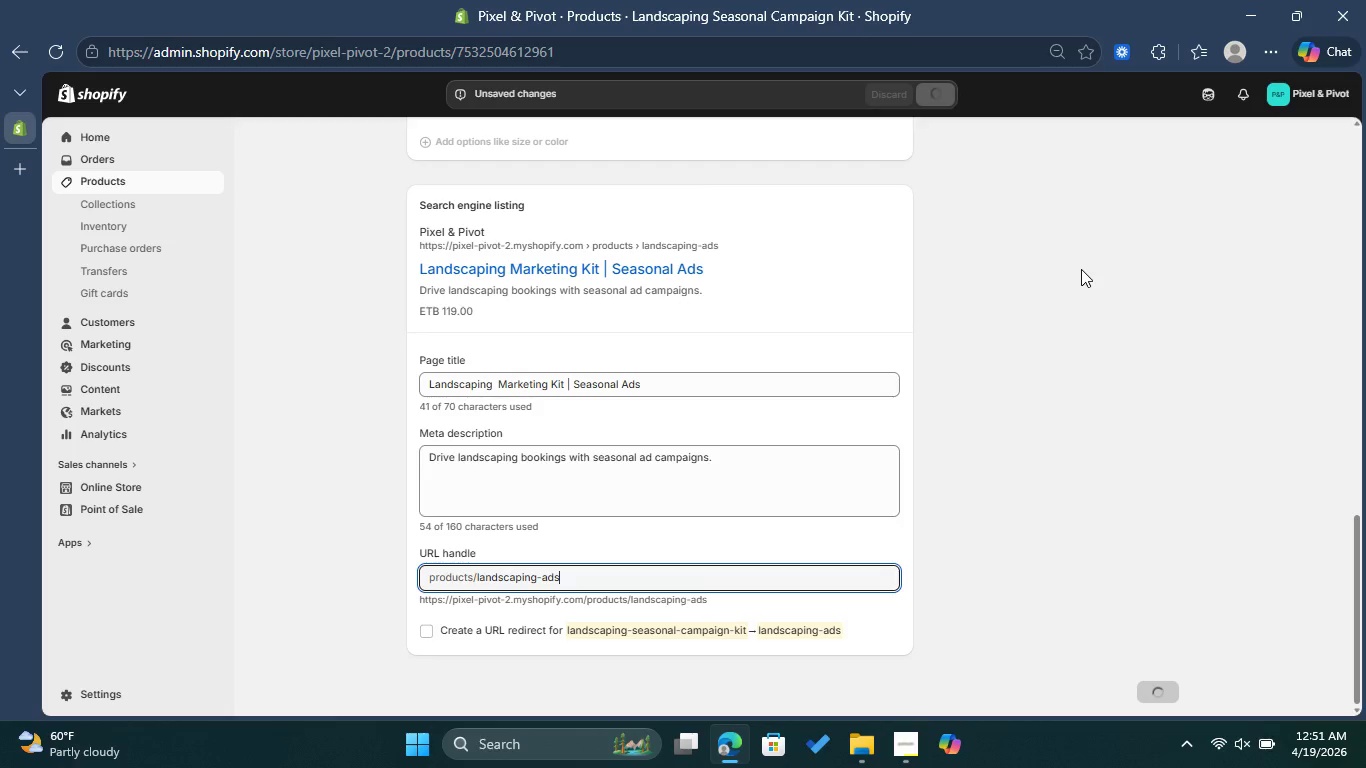 
scroll: coordinate [953, 323], scroll_direction: up, amount: 22.0
 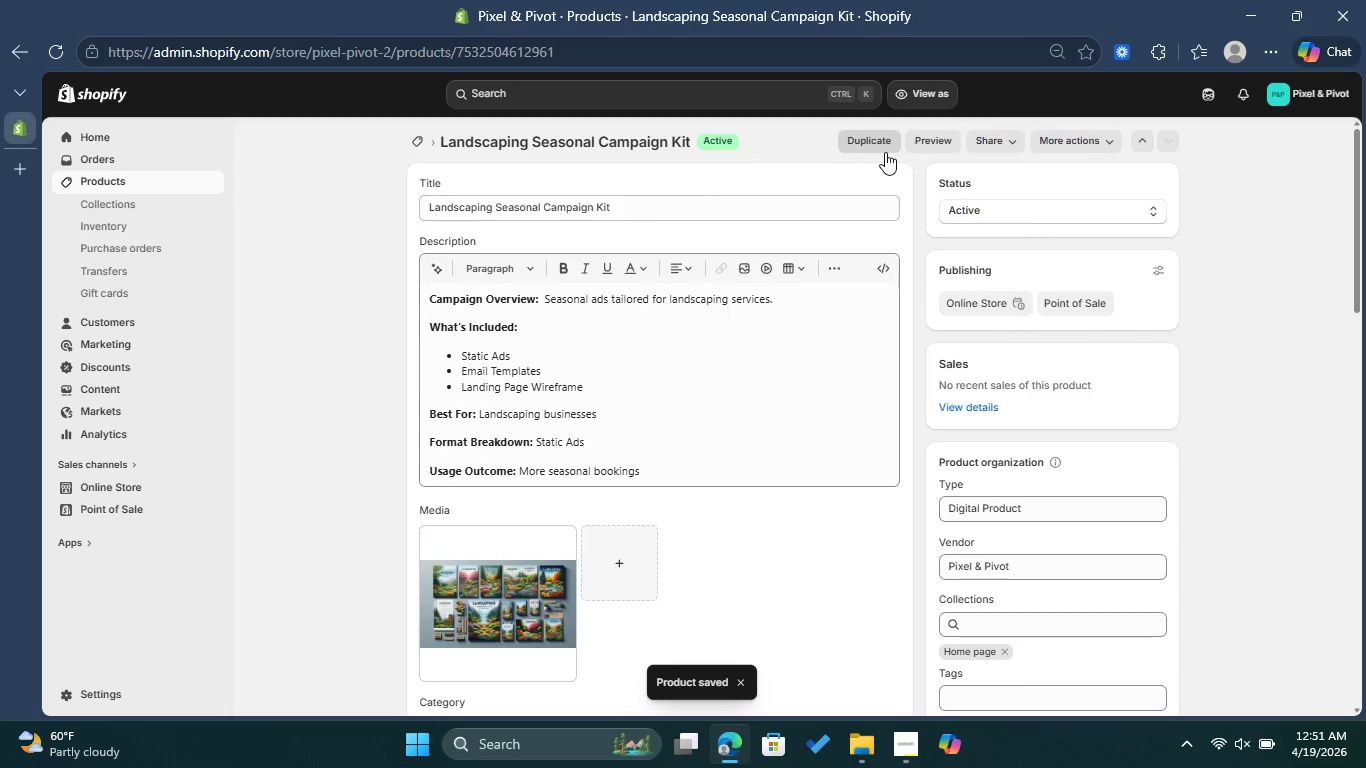 
left_click([885, 151])
 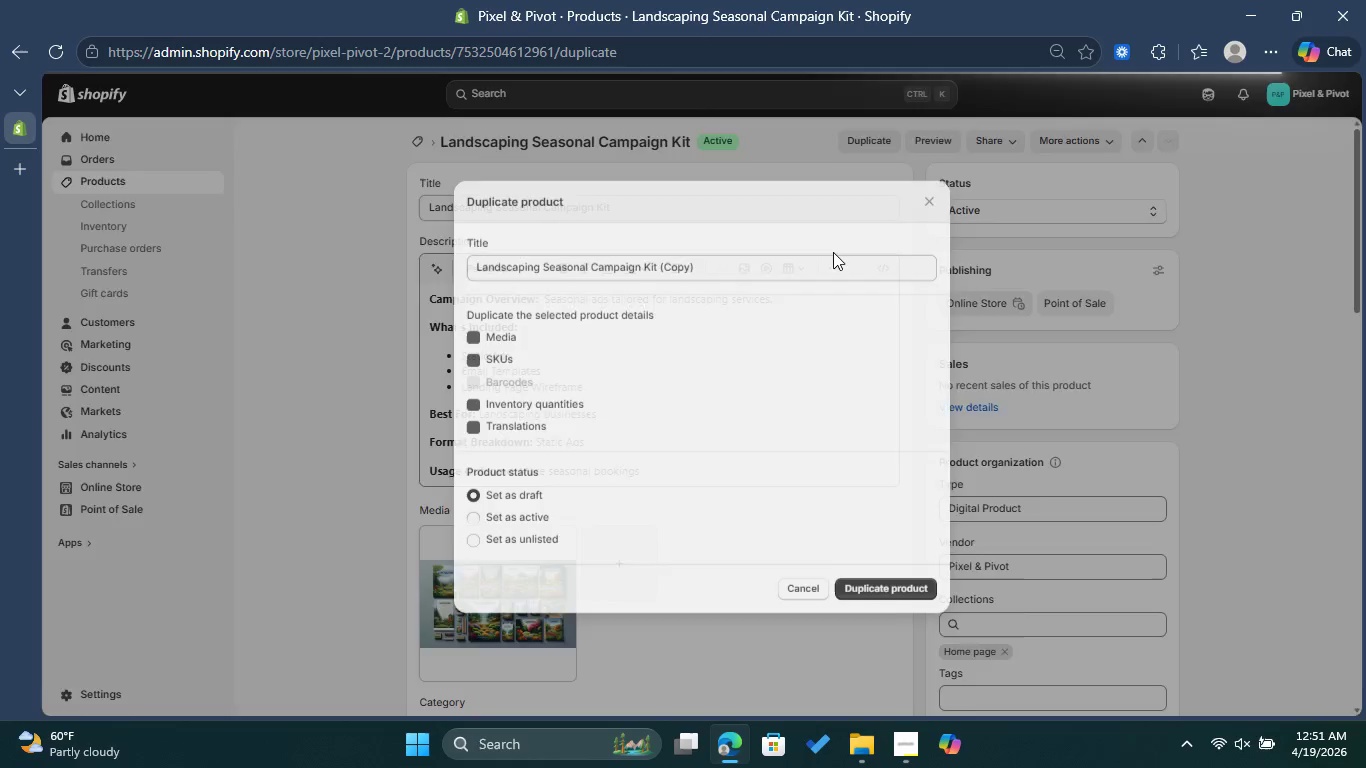 
wait(7.22)
 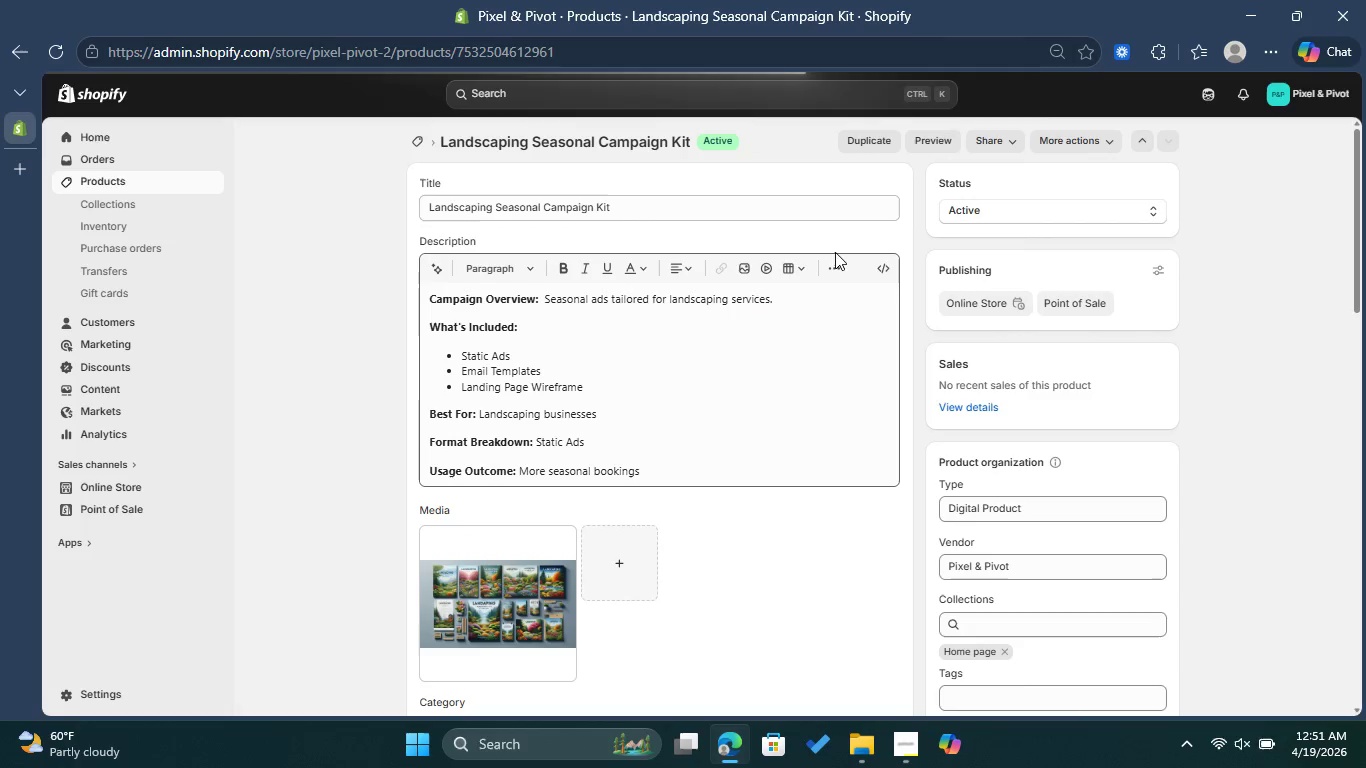 
left_click([900, 738])